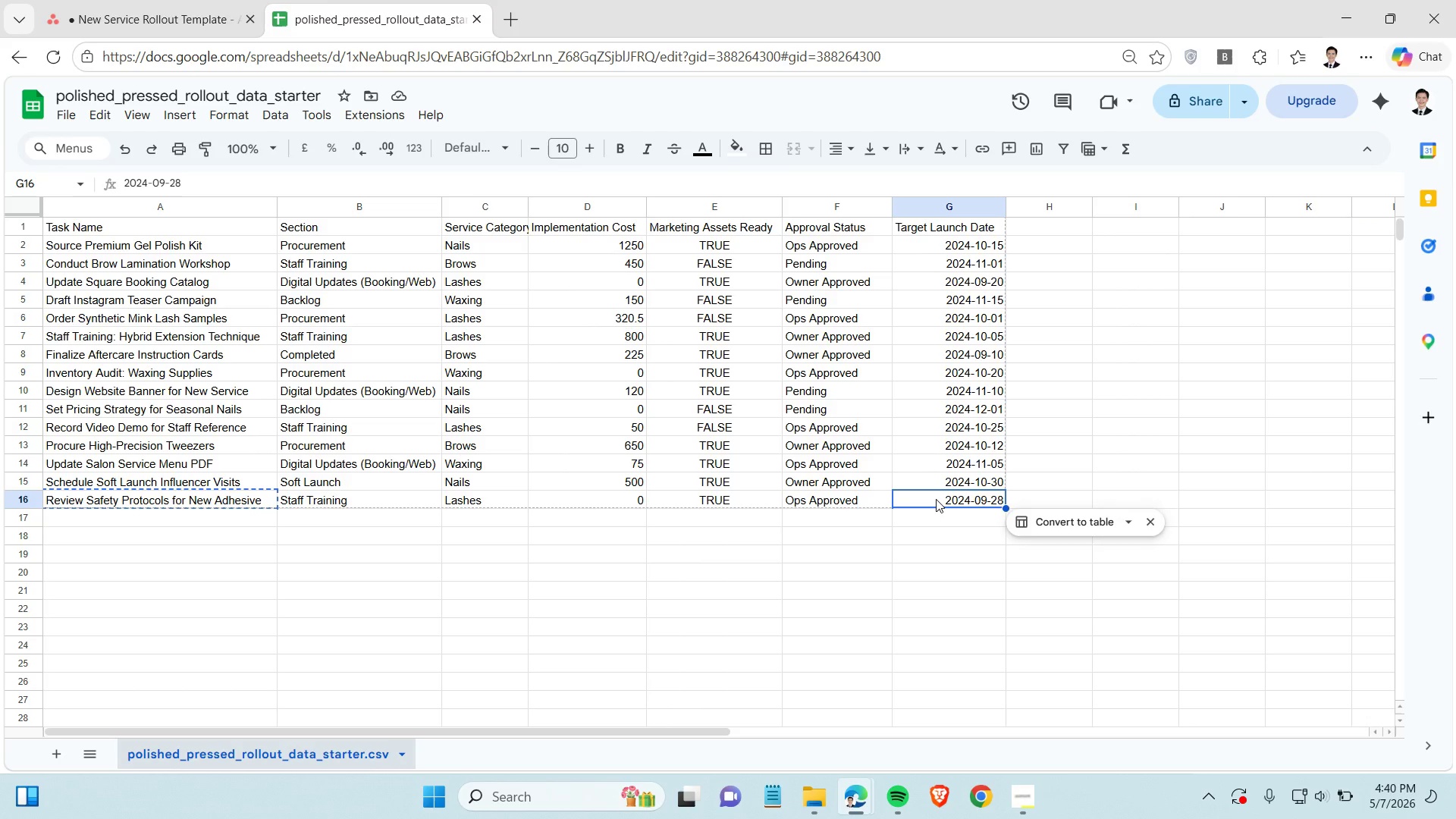 
key(Control+C)
 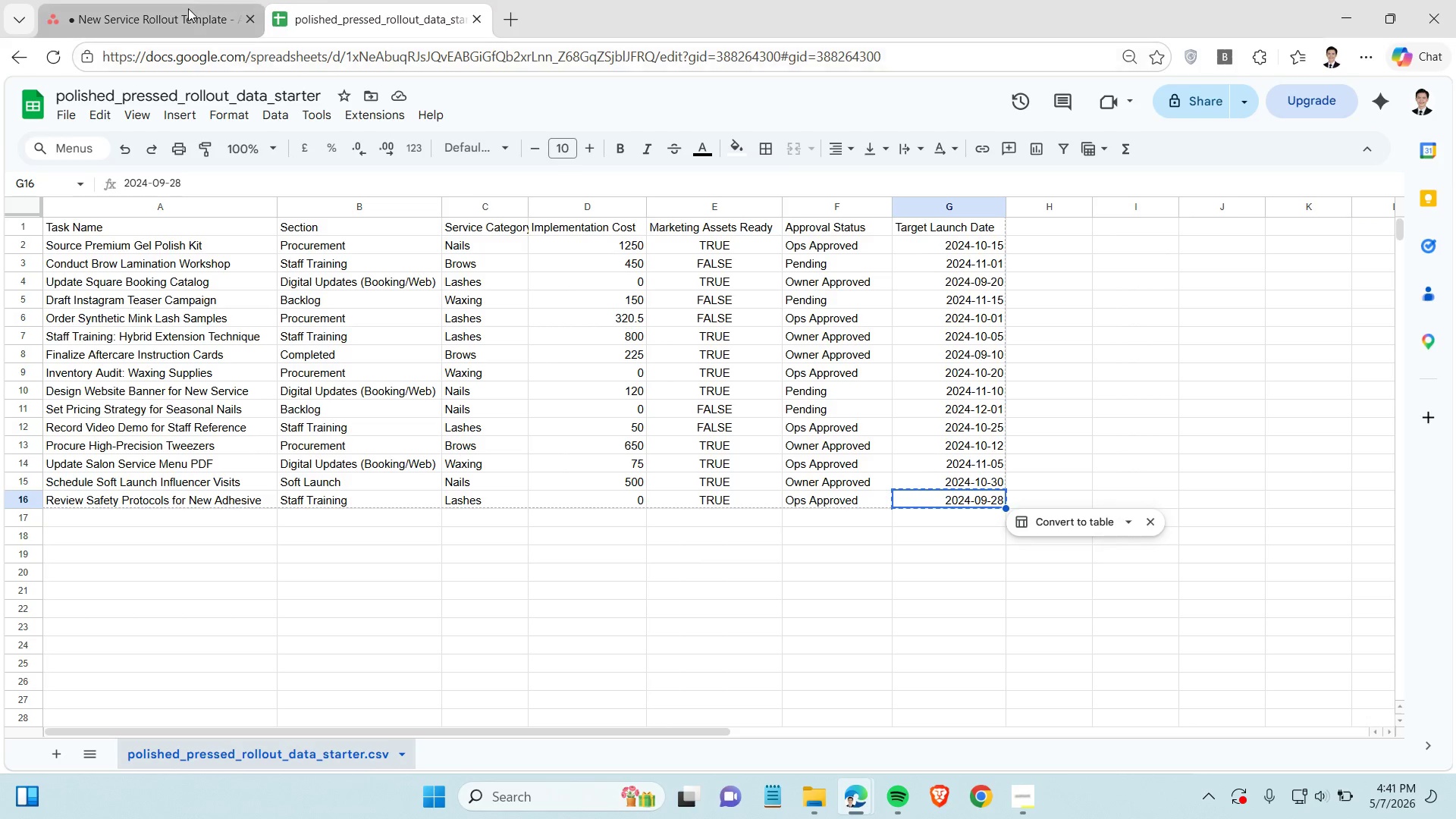 
left_click([188, 8])
 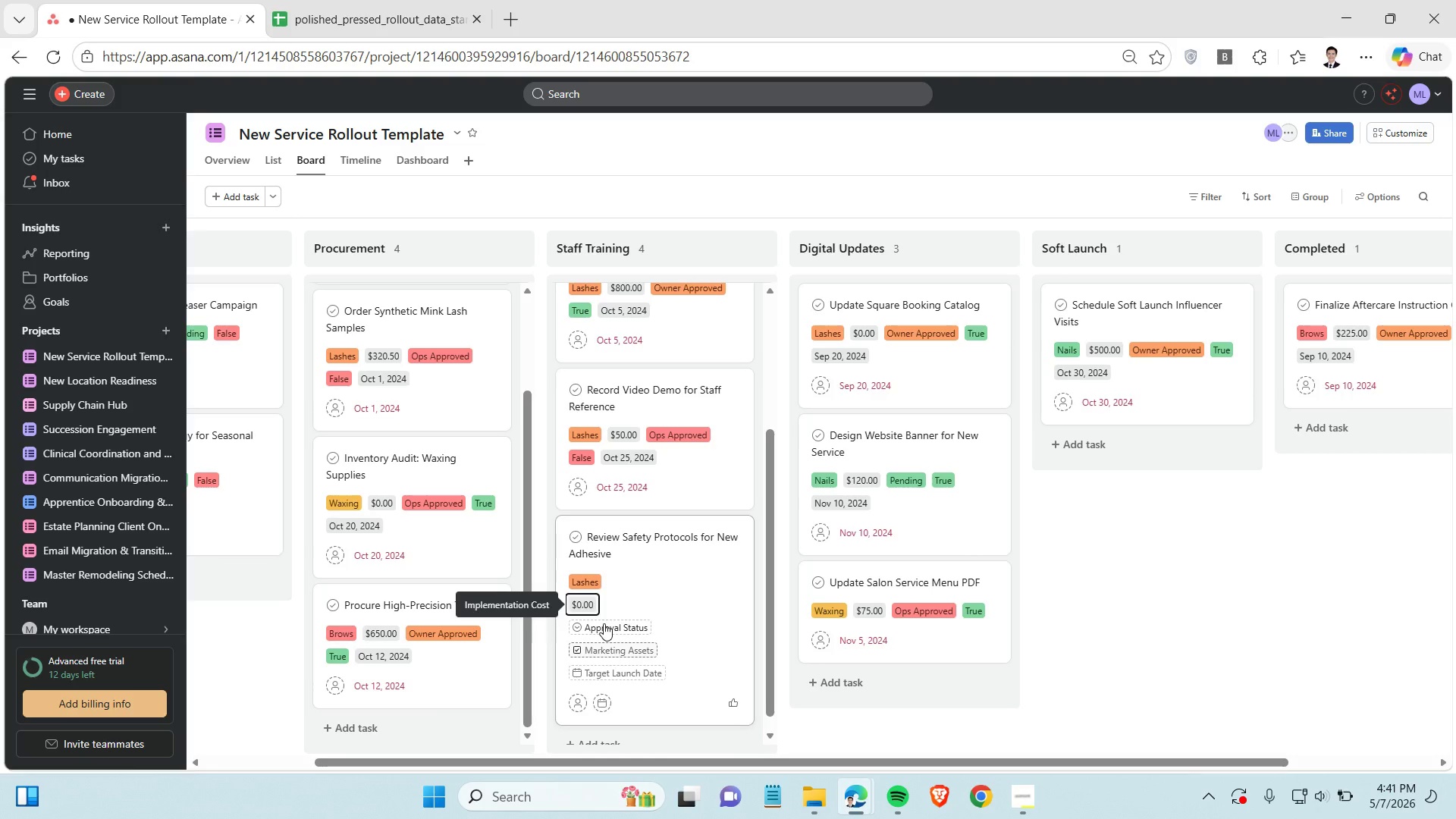 
left_click([604, 623])
 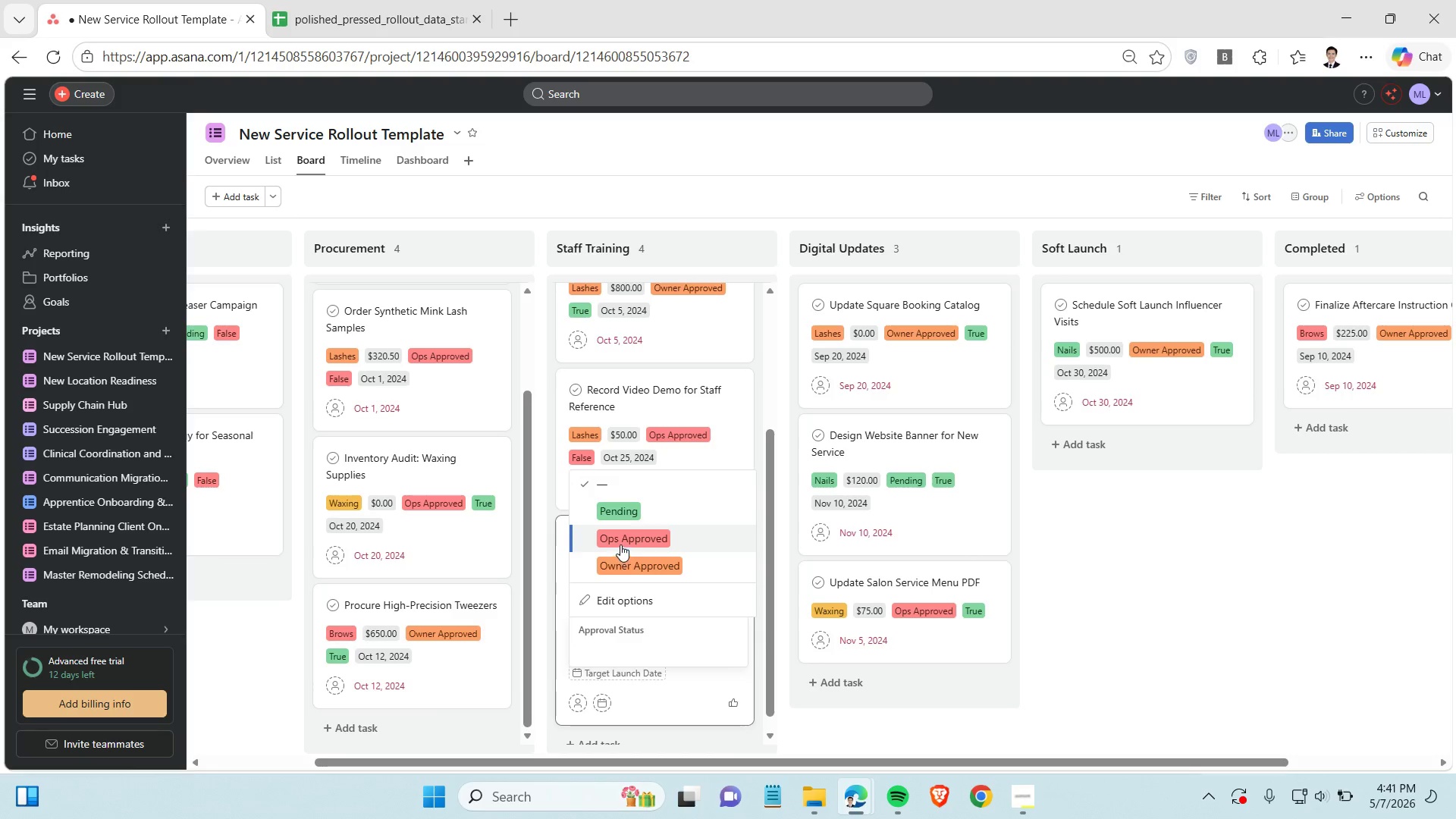 
left_click([620, 542])
 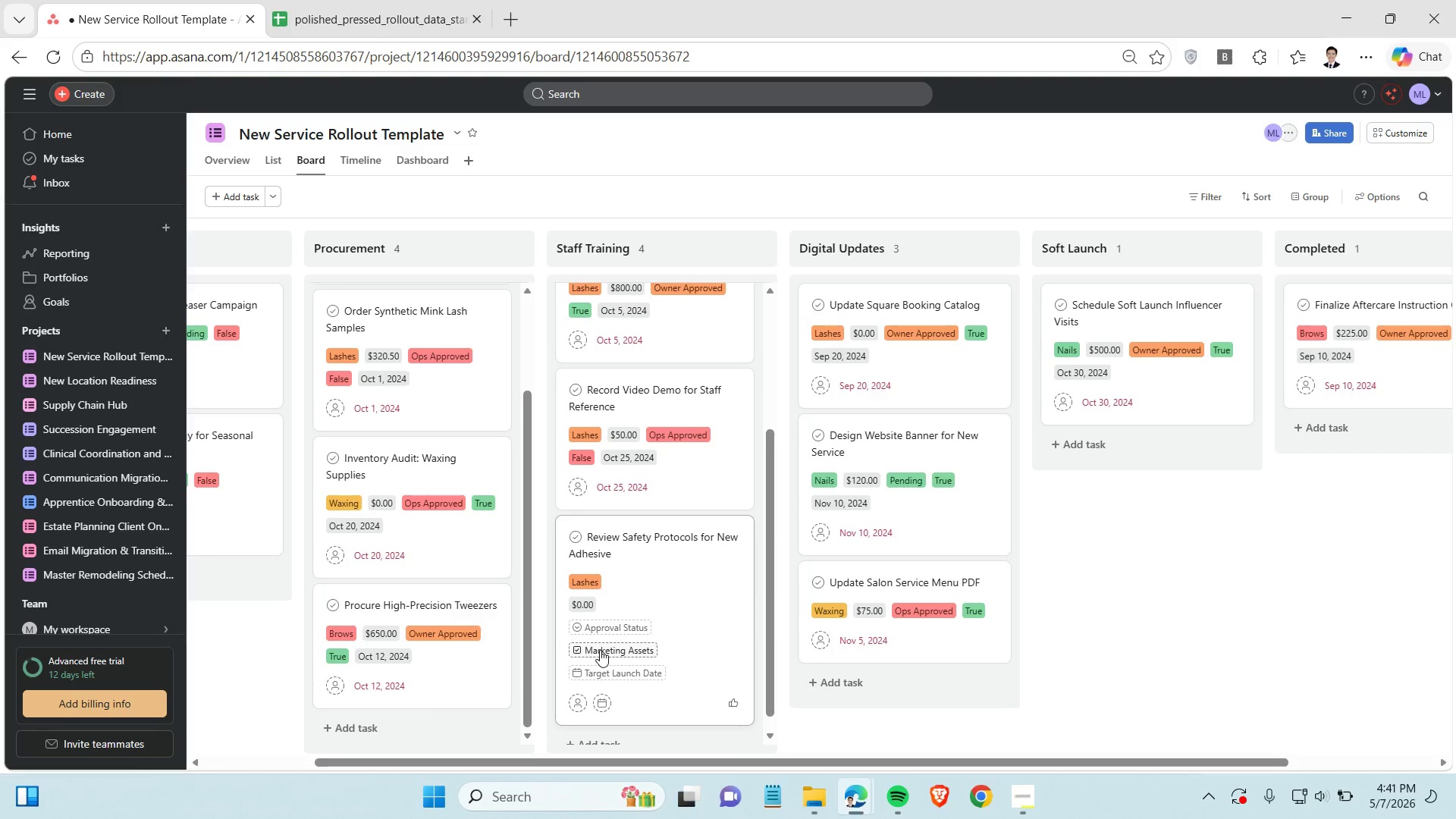 
left_click([600, 650])
 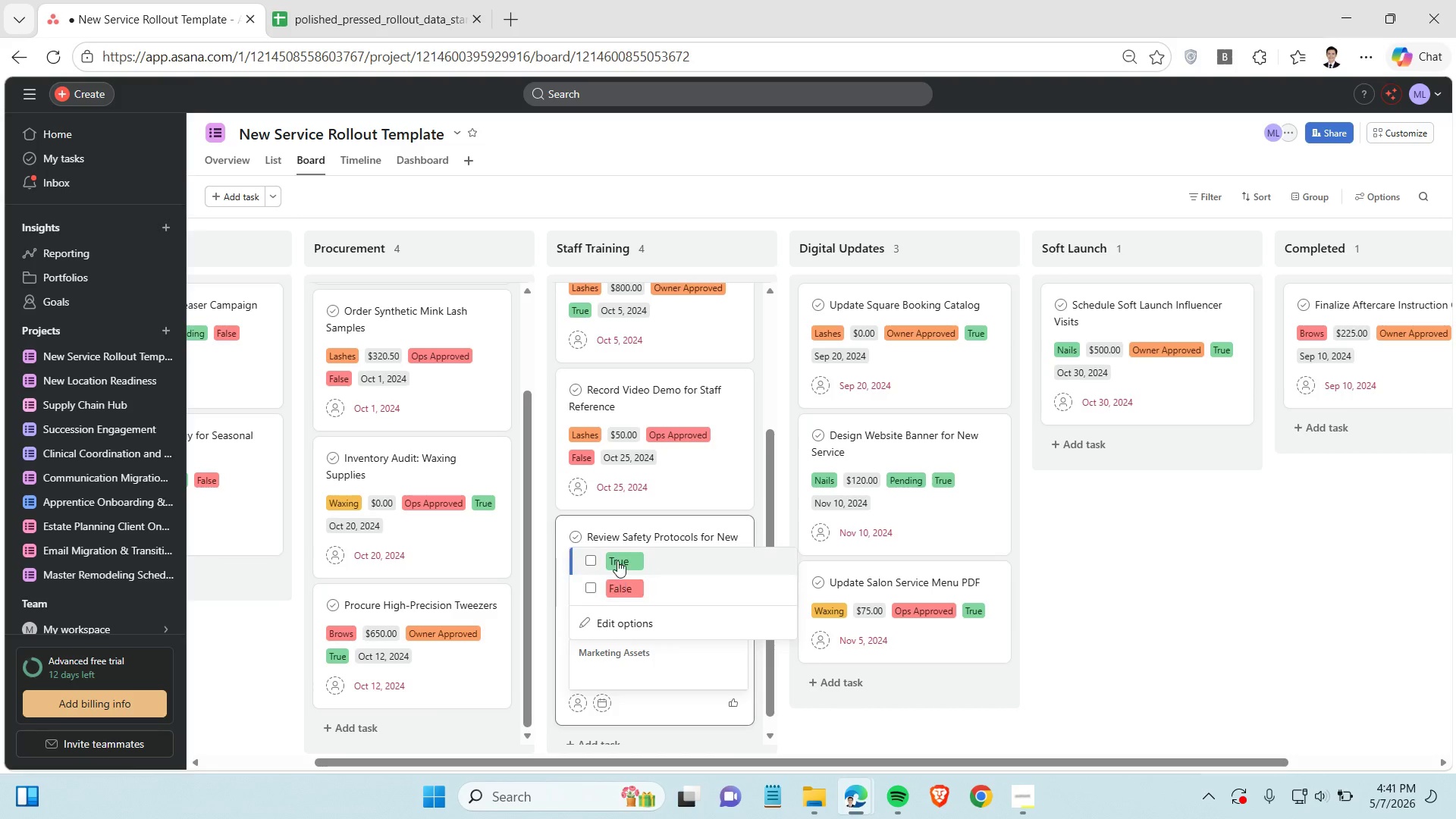 
left_click([617, 560])
 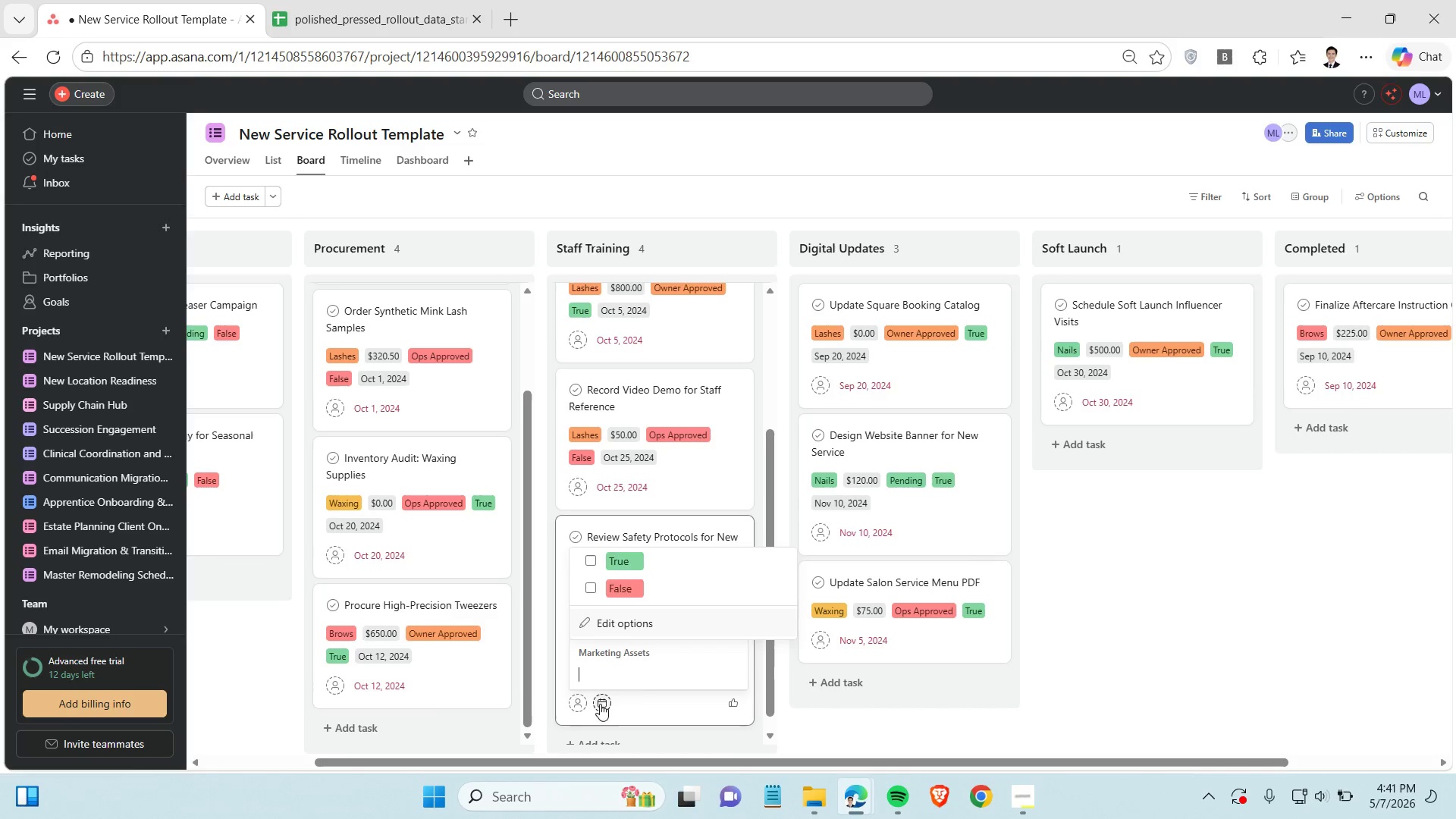 
left_click([600, 708])
 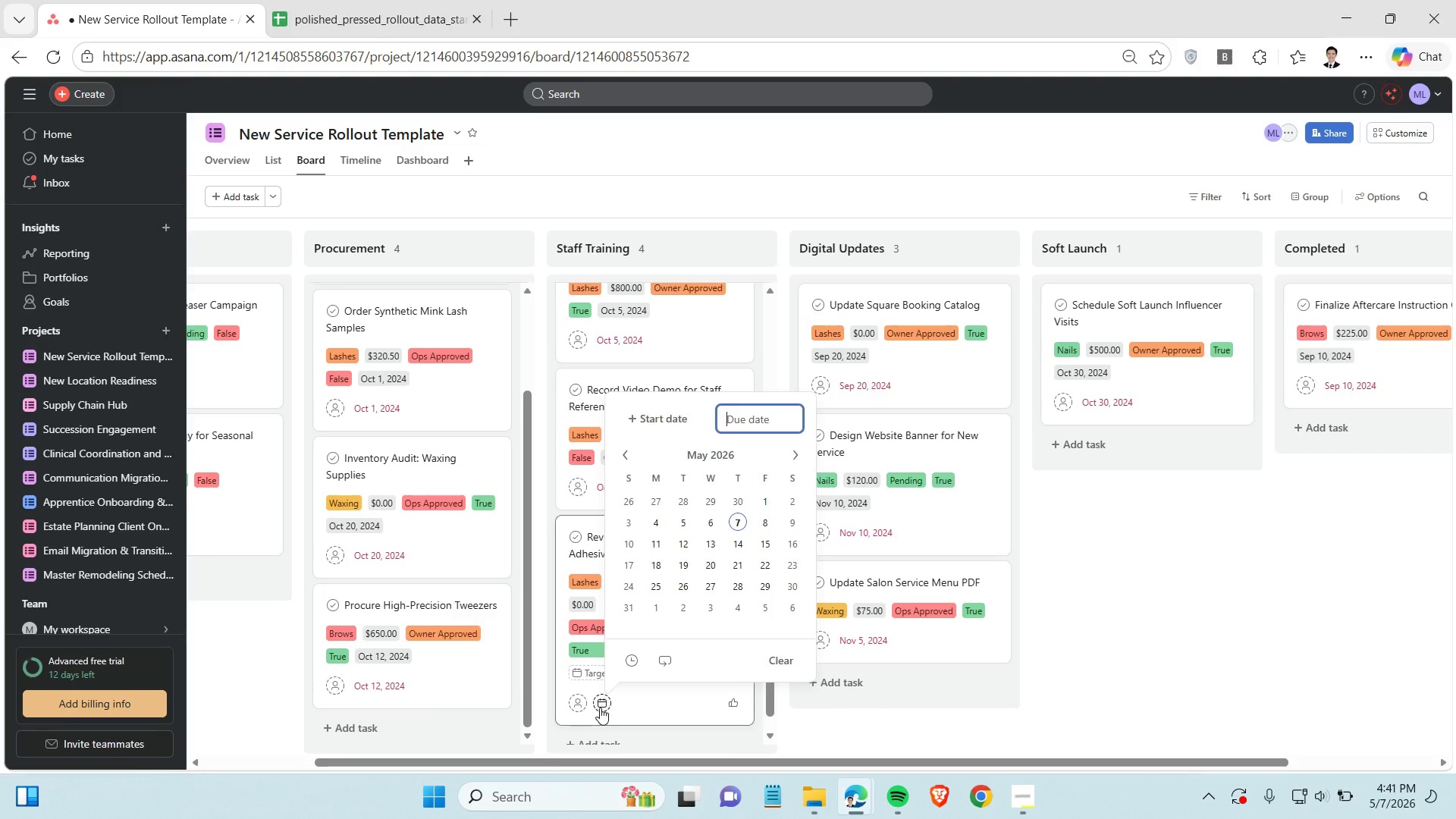 
key(Control+V)
 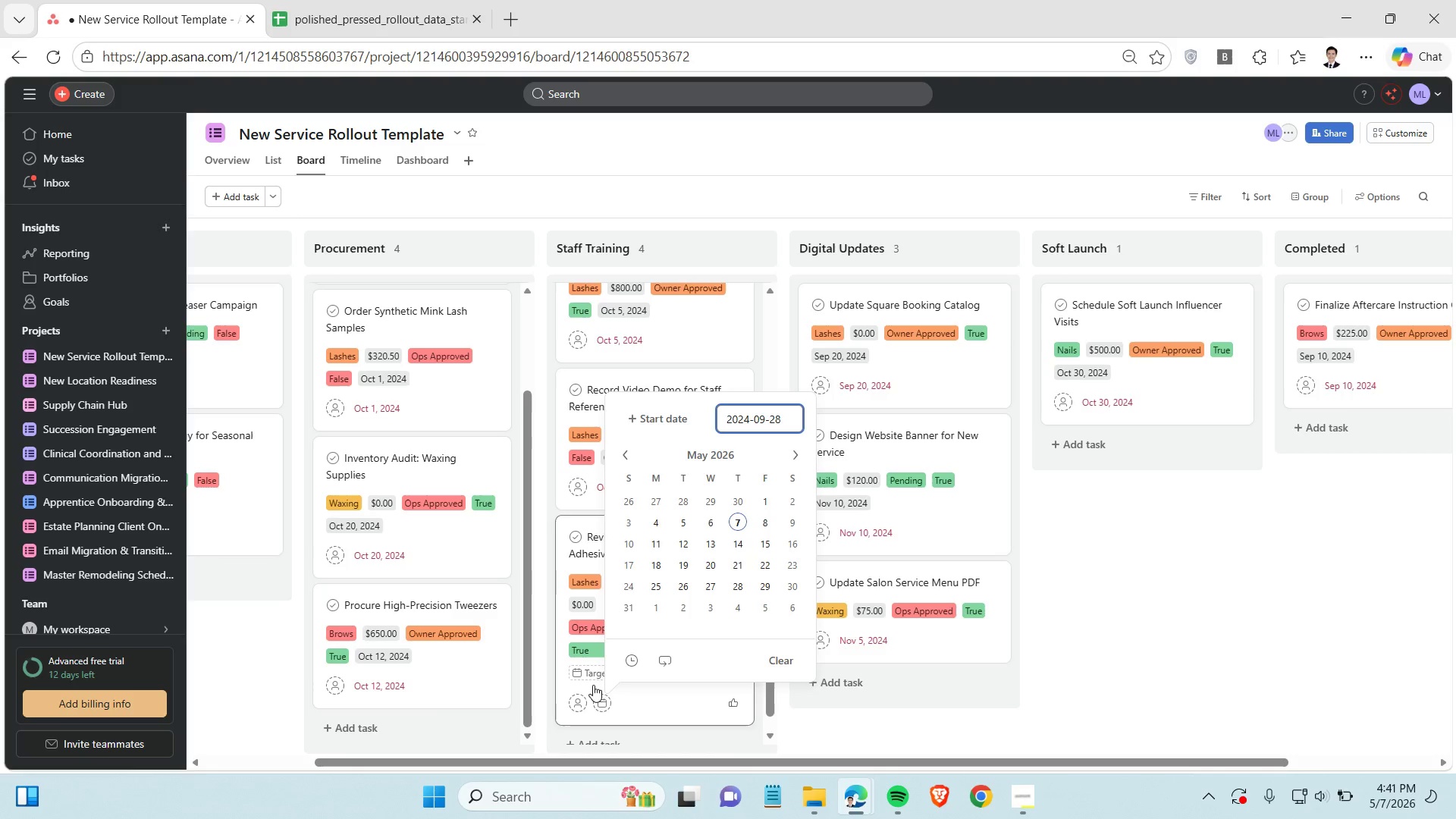 
left_click([592, 681])
 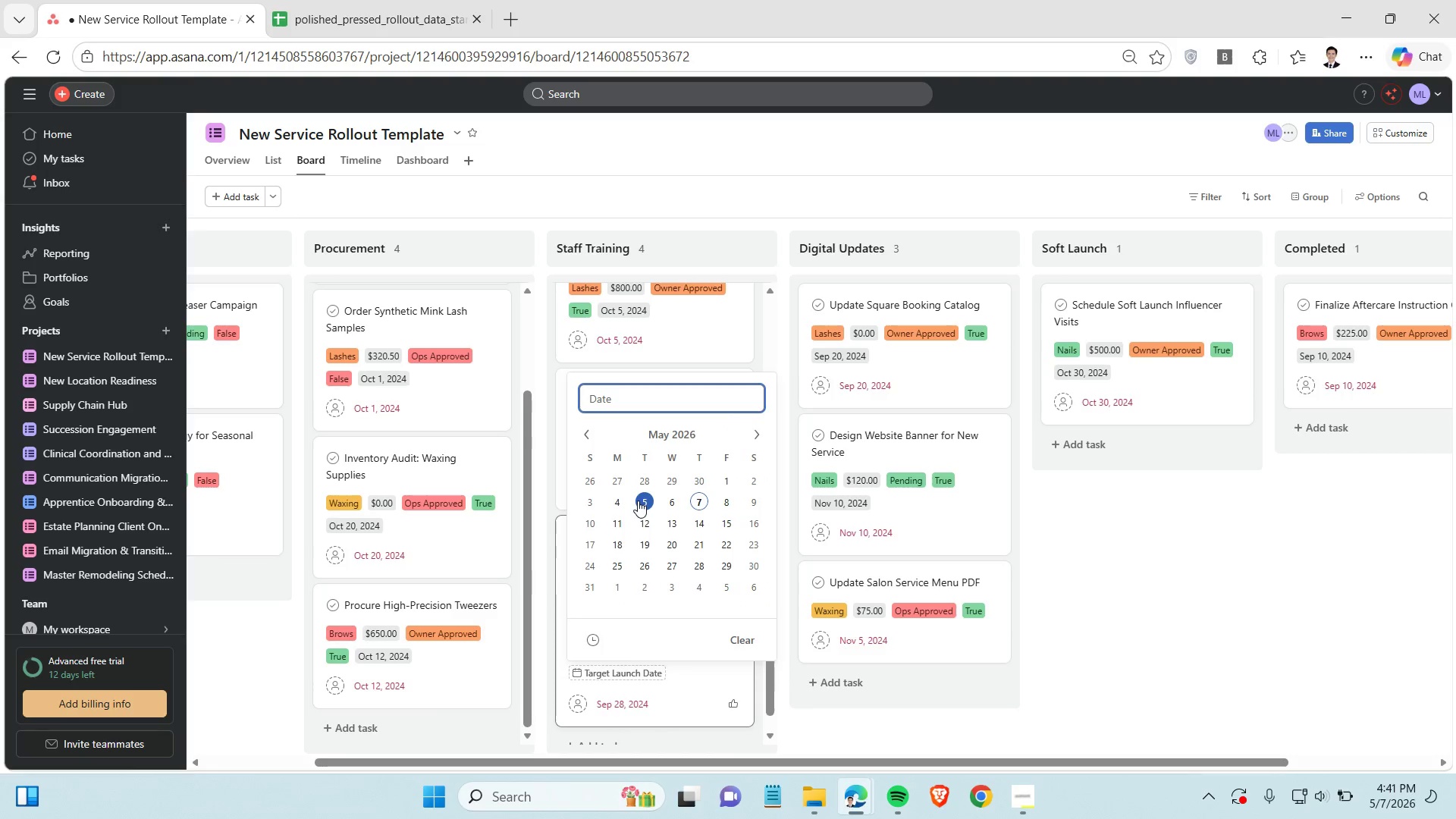 
key(Control+V)
 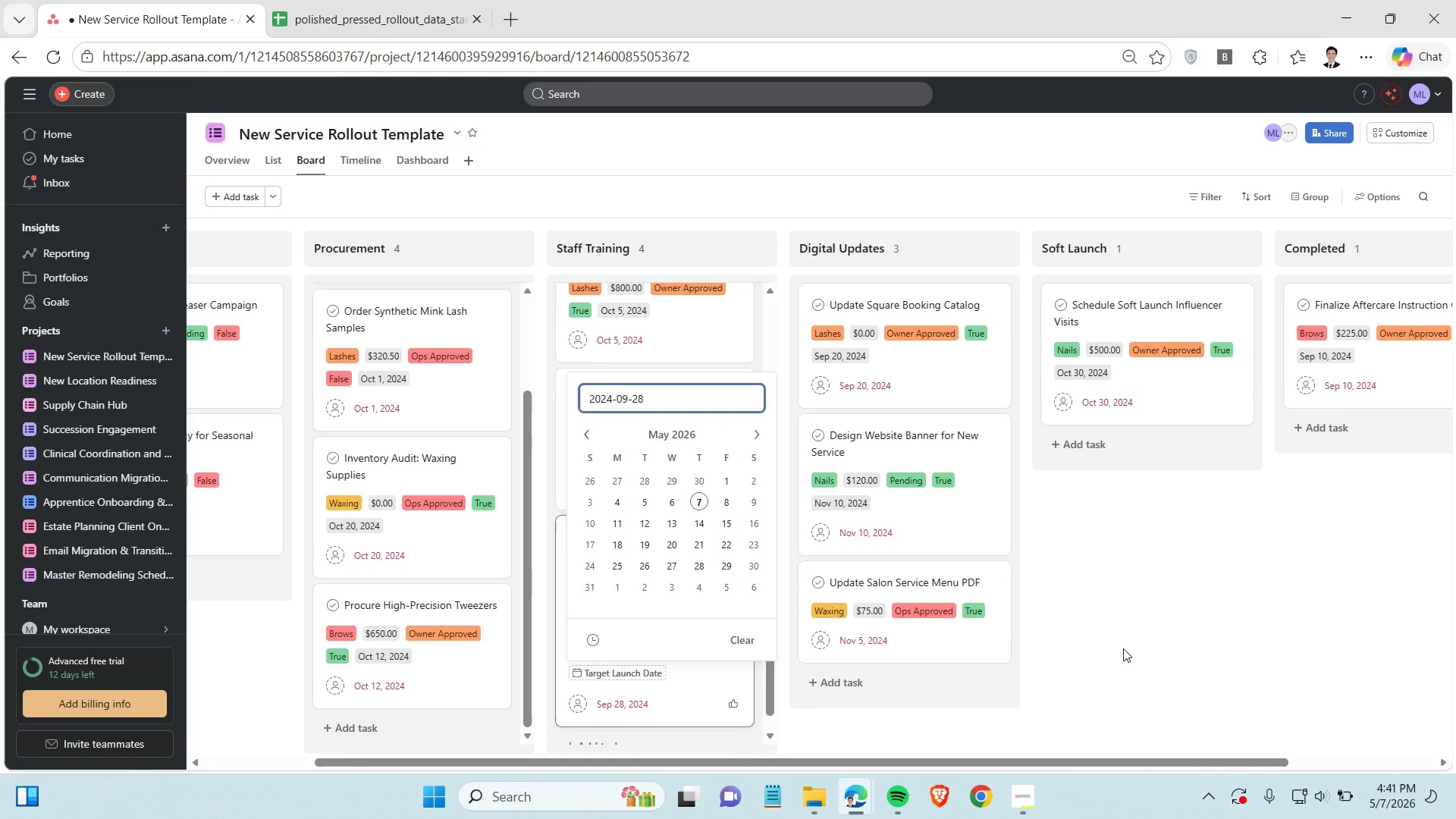 
left_click([1123, 648])
 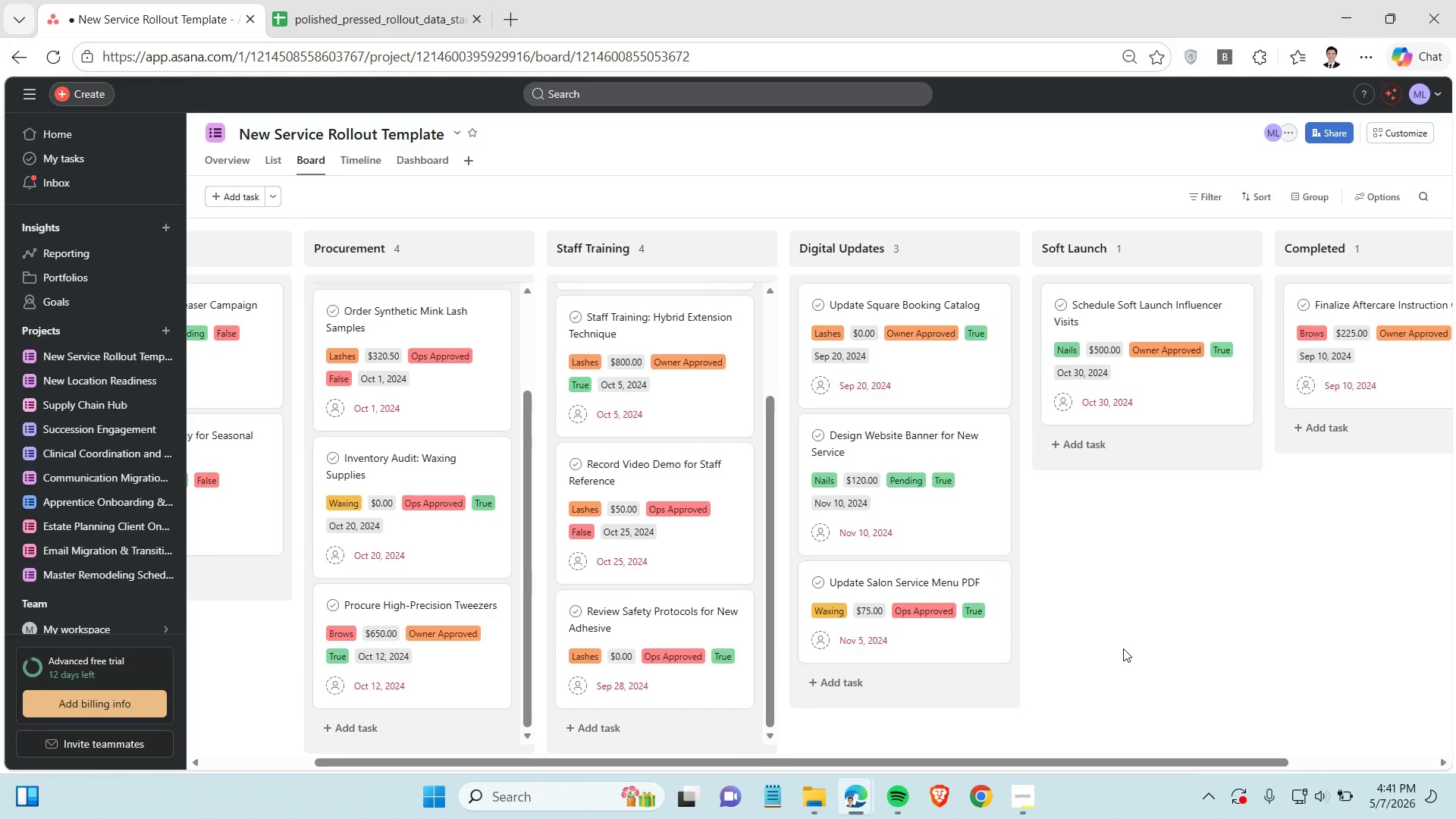 
left_click([1133, 642])
 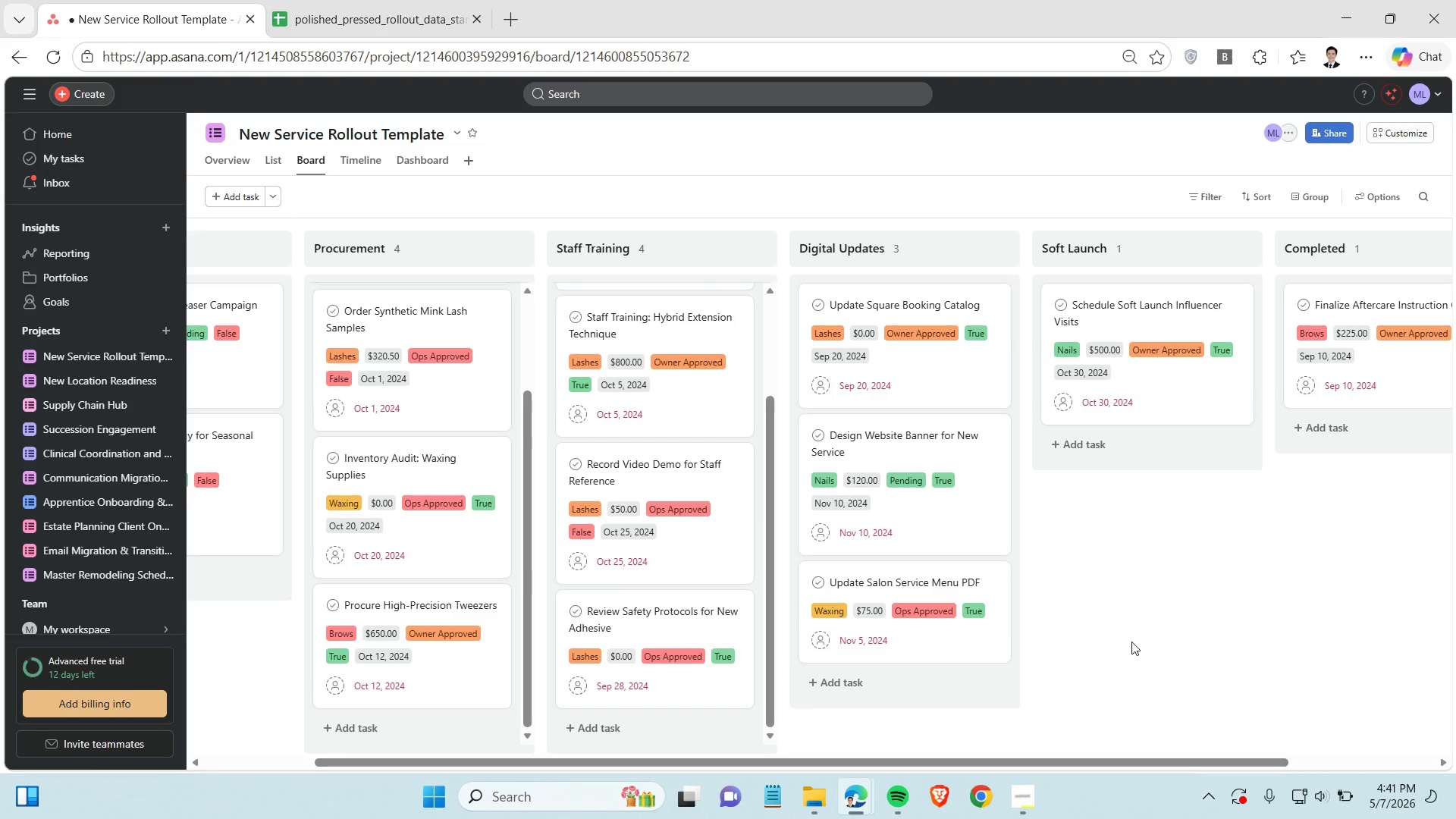 
wait(9.17)
 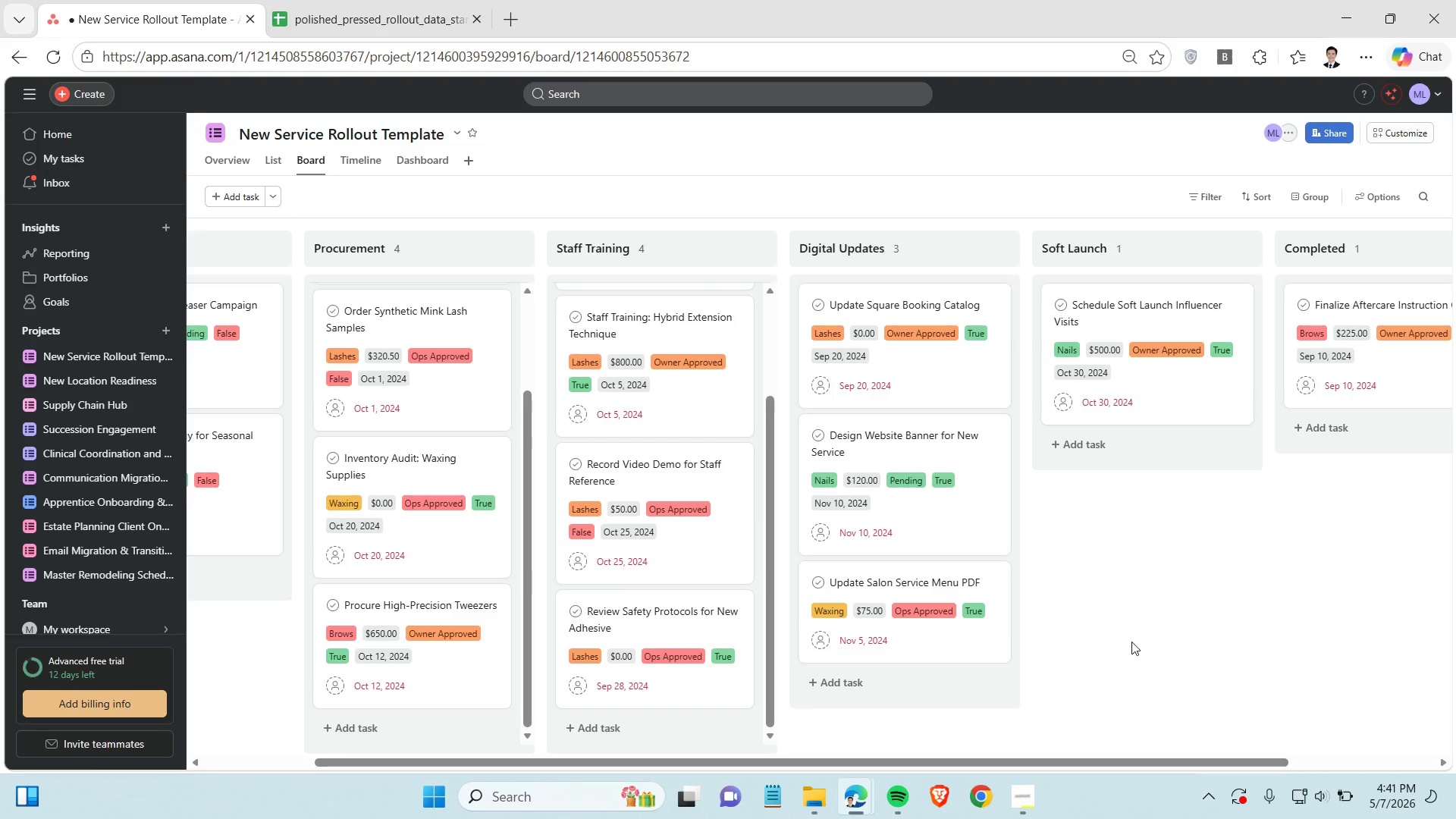 
left_click([943, 642])
 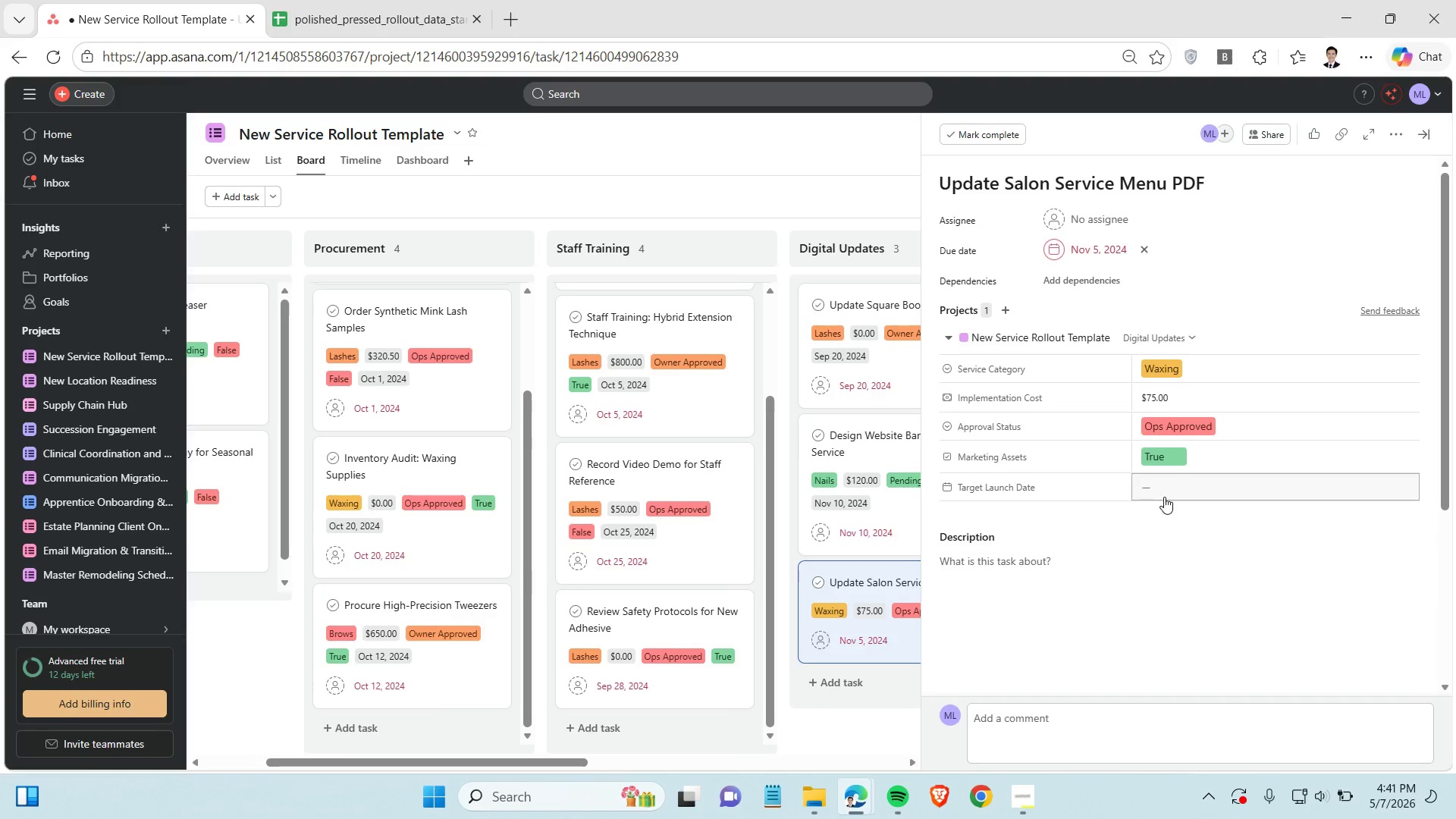 
key(Control+V)
 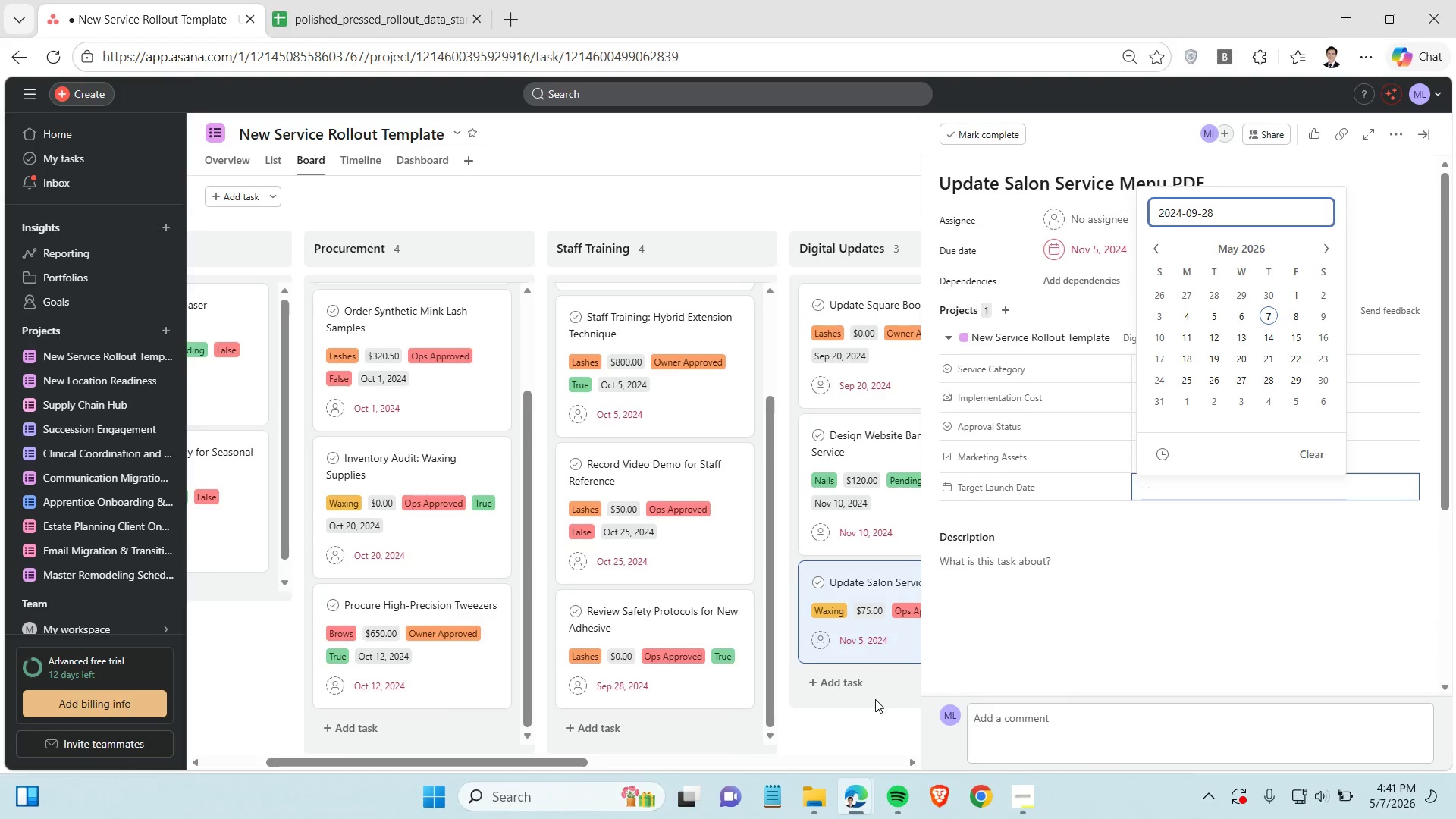 
left_click([820, 736])
 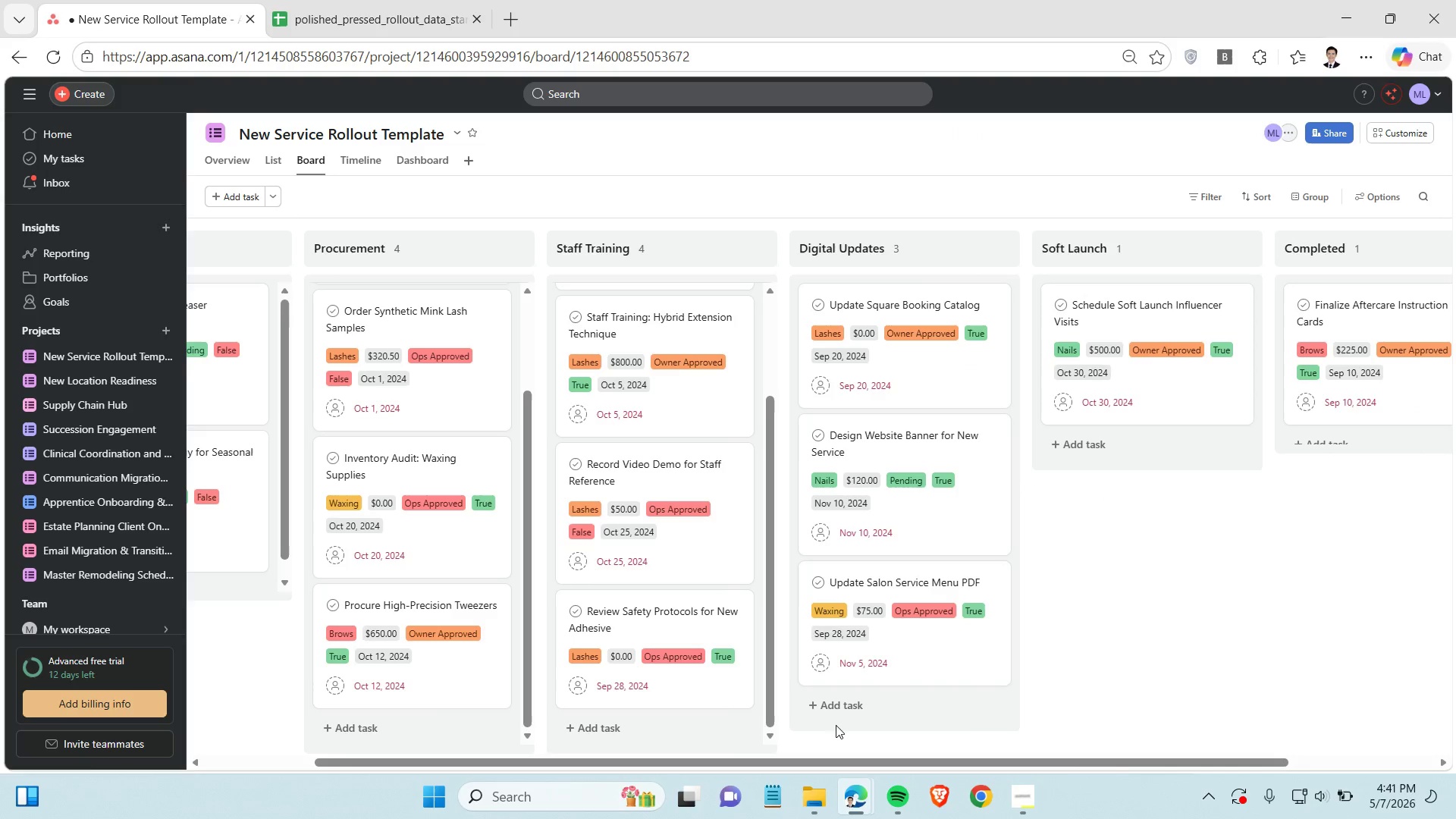 
left_click([857, 631])
 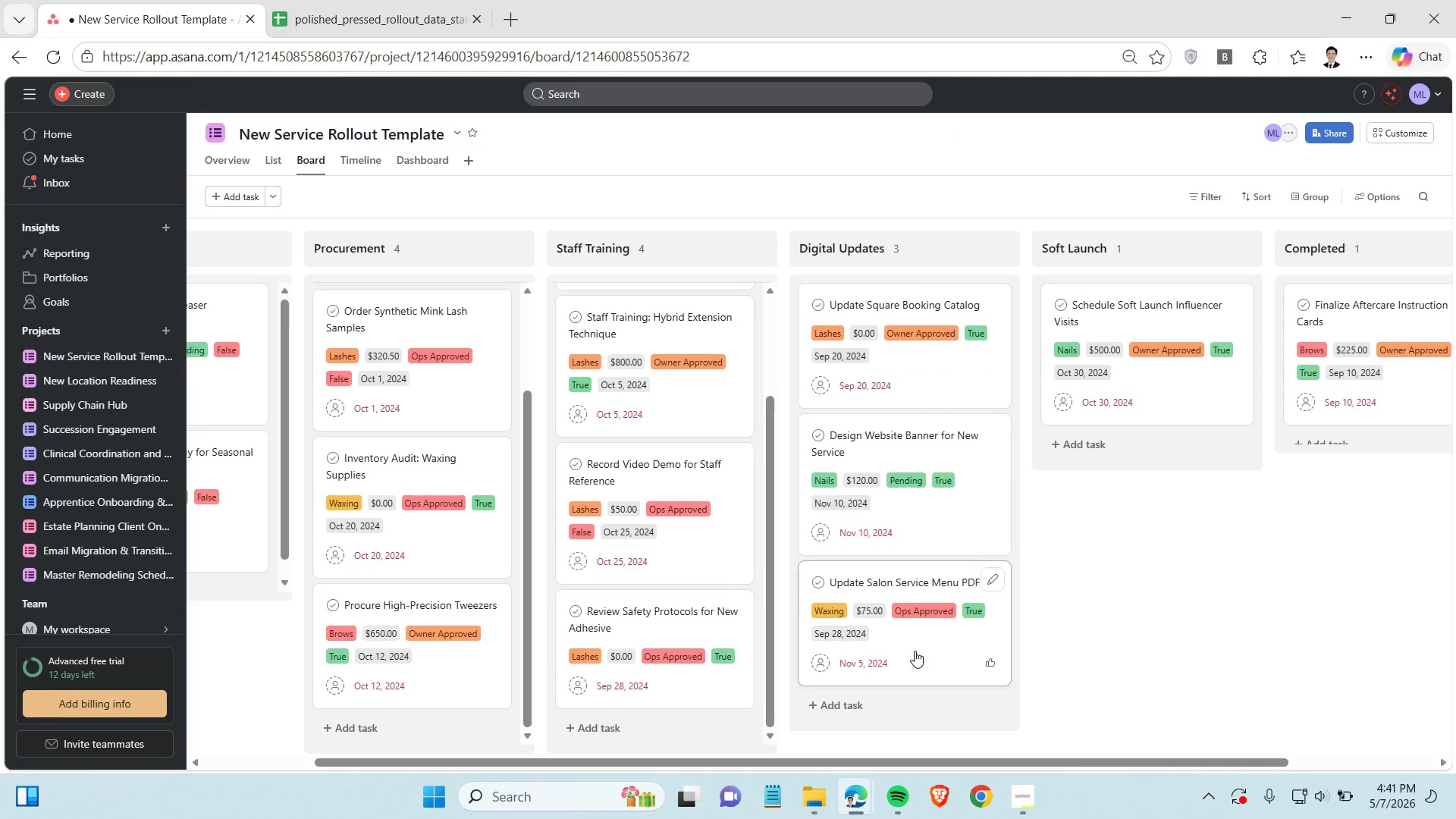 
wait(5.02)
 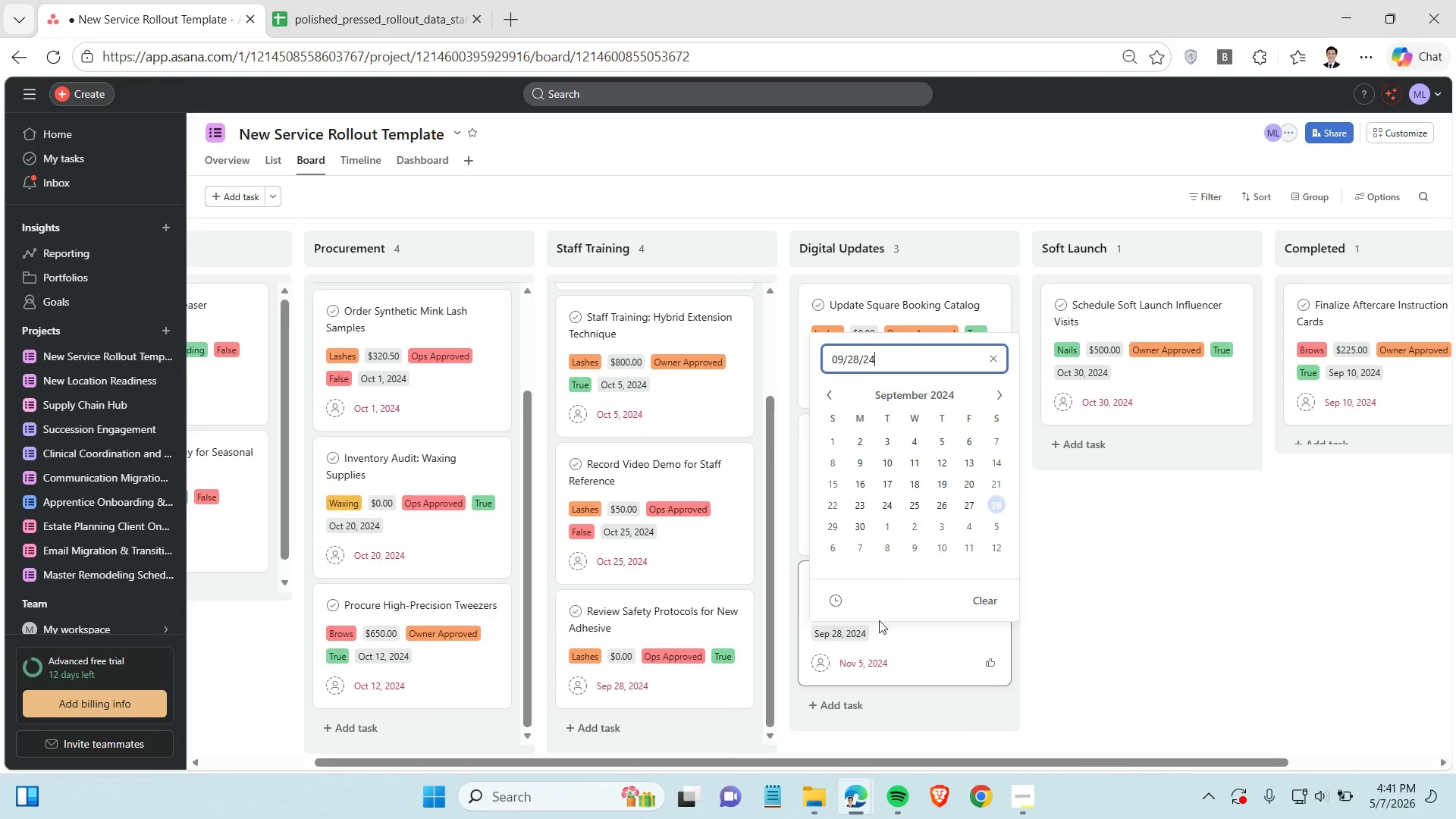 
left_click([915, 651])
 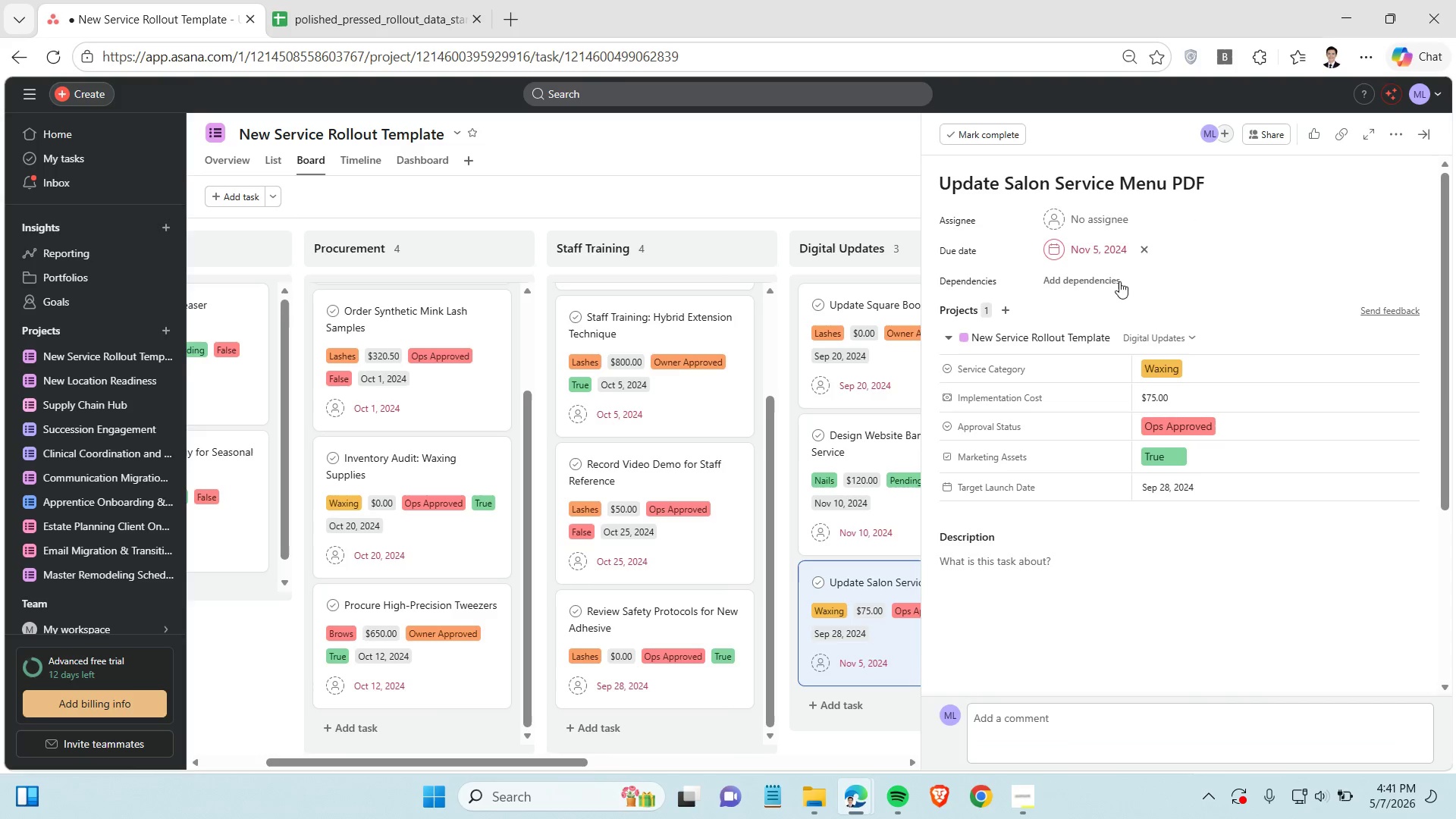 
left_click([1100, 247])
 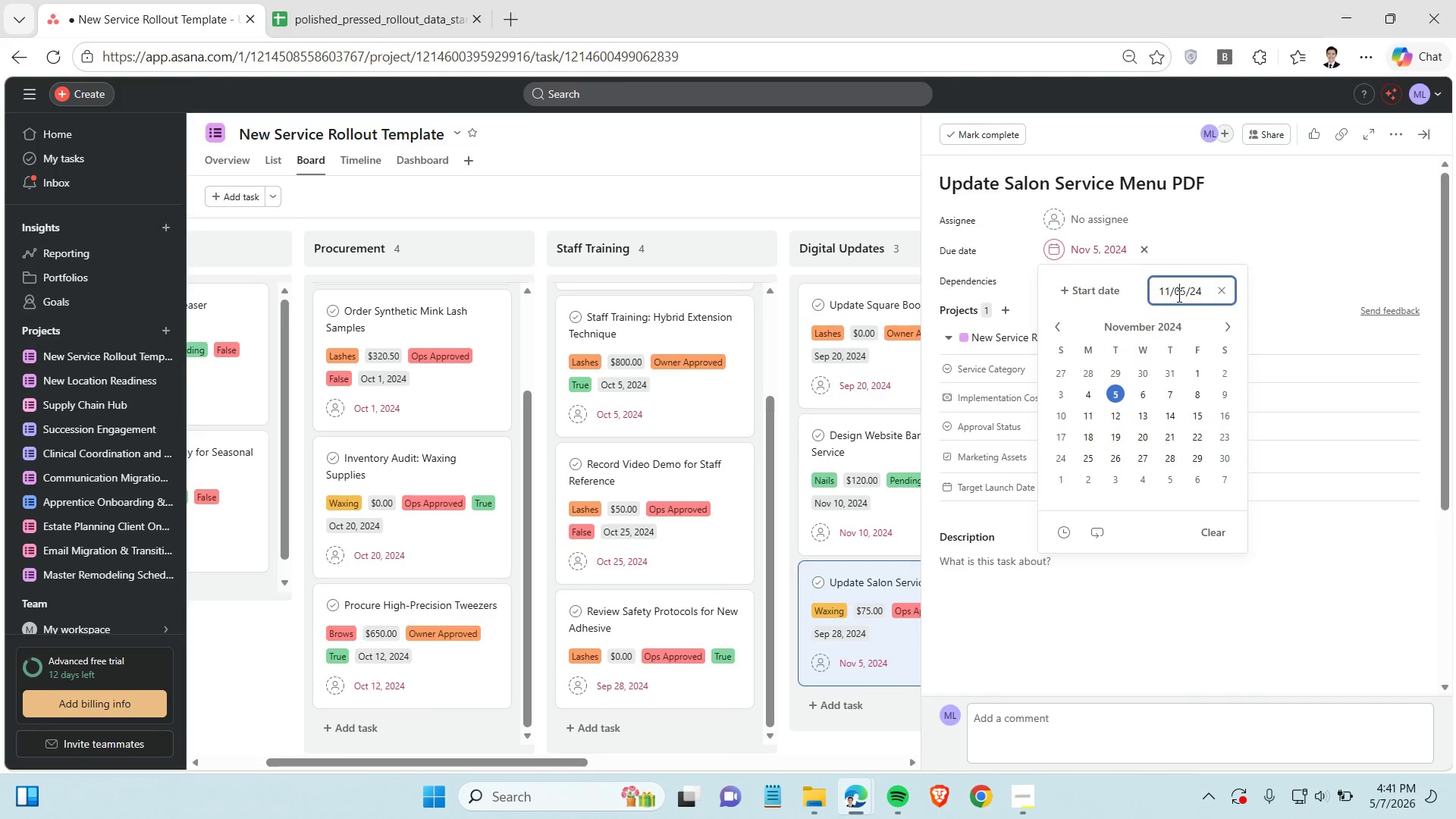 
double_click([1178, 296])
 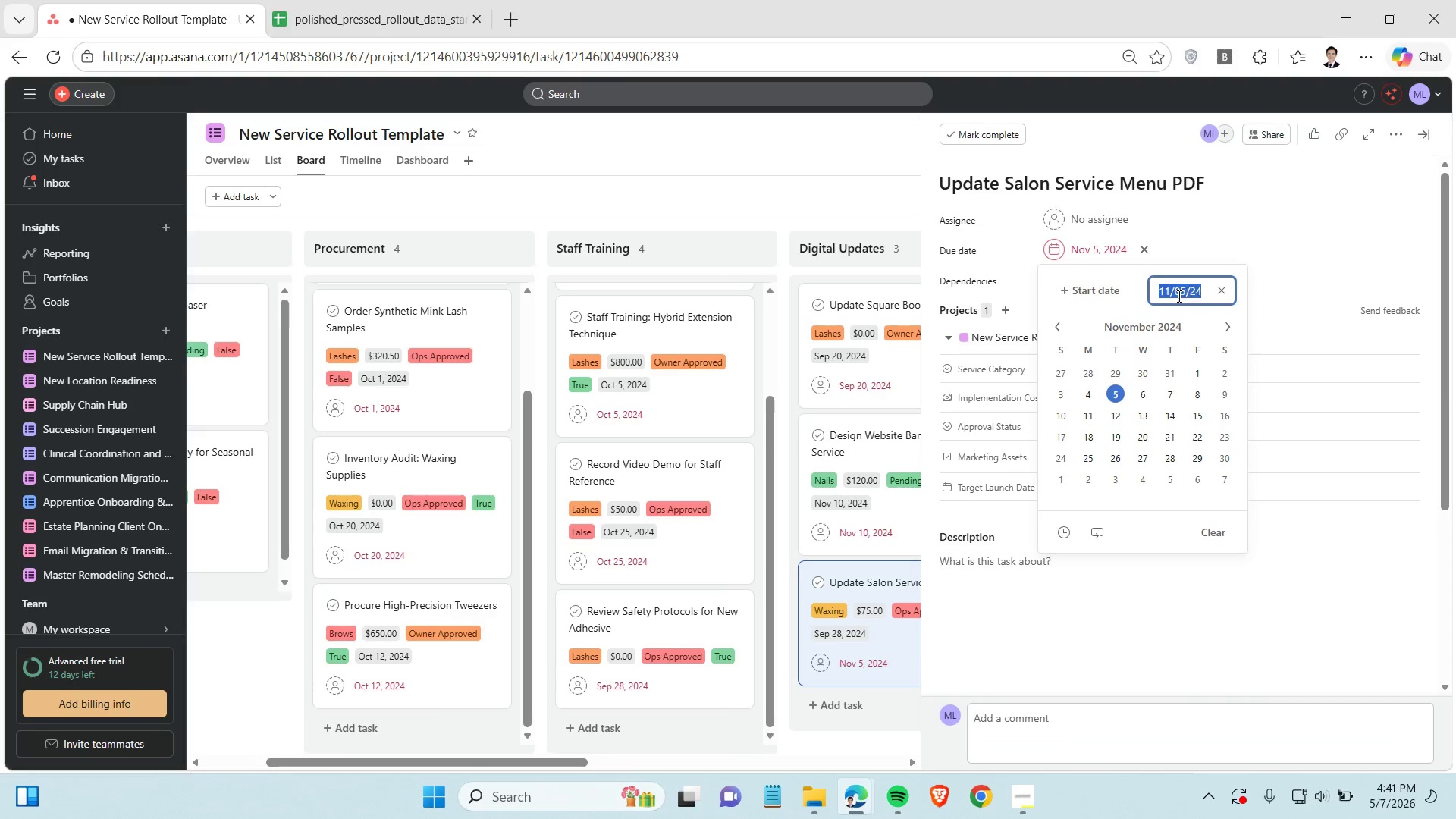 
triple_click([1178, 296])
 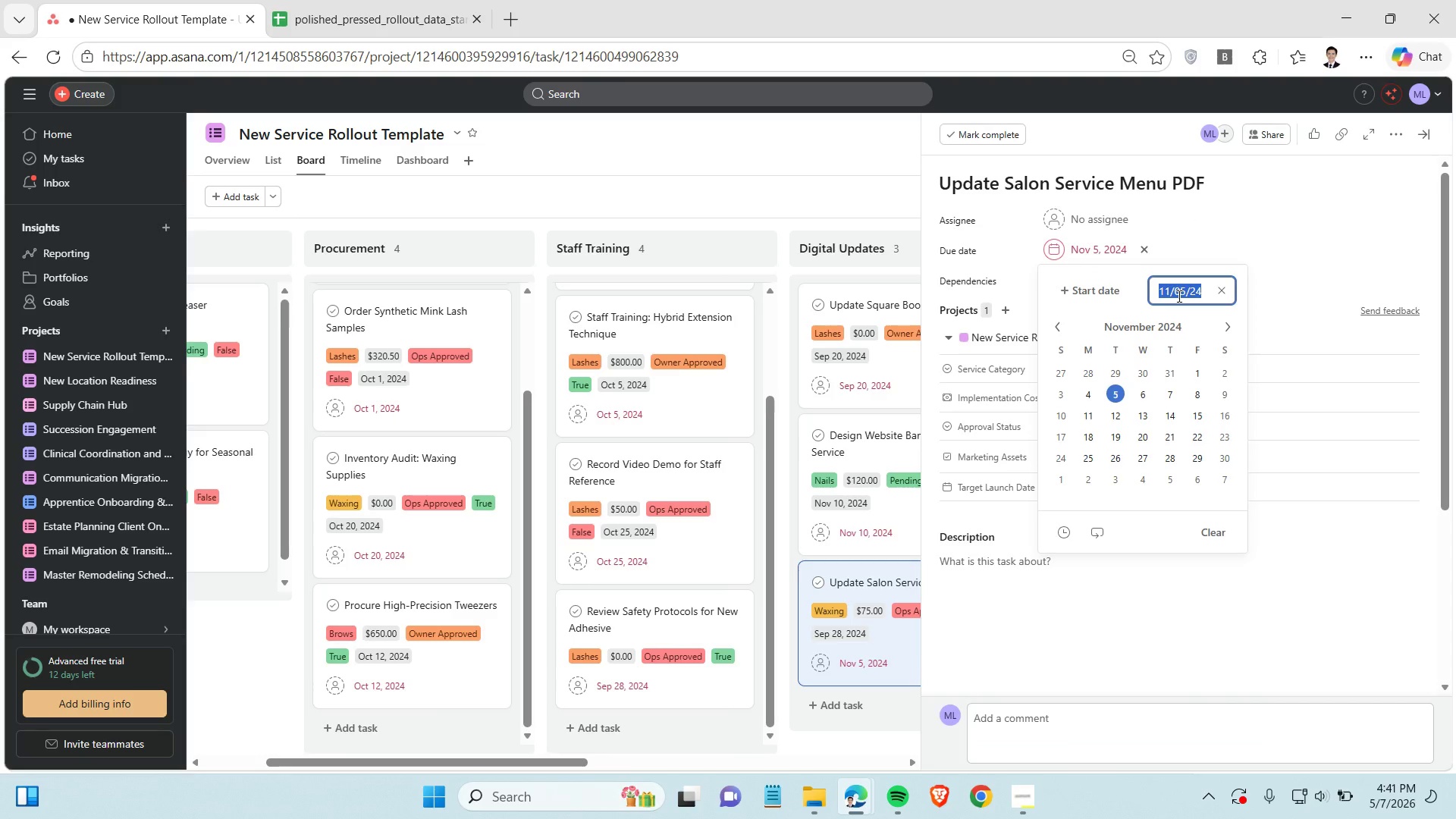 
key(Control+C)
 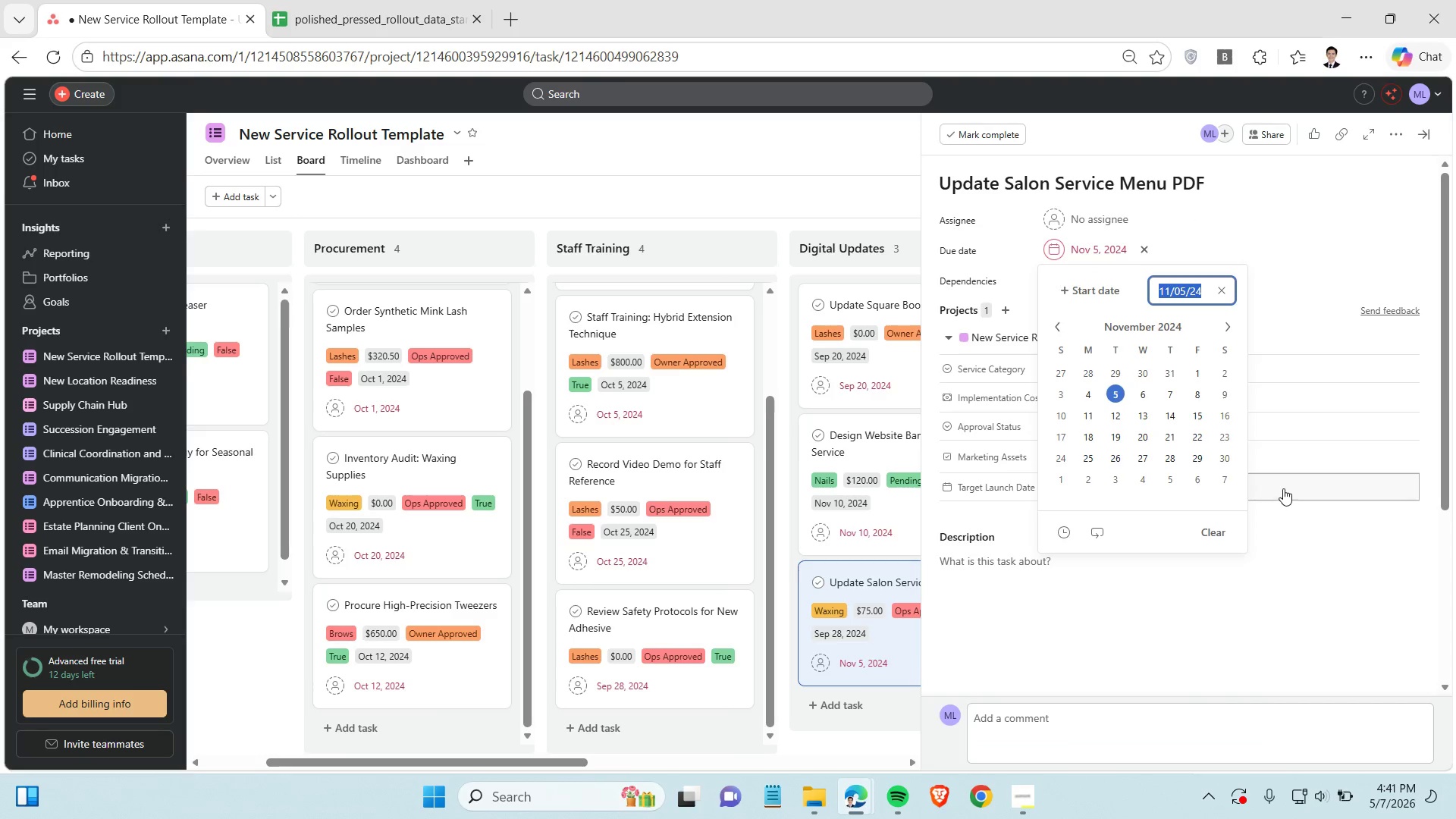 
left_click([1284, 487])
 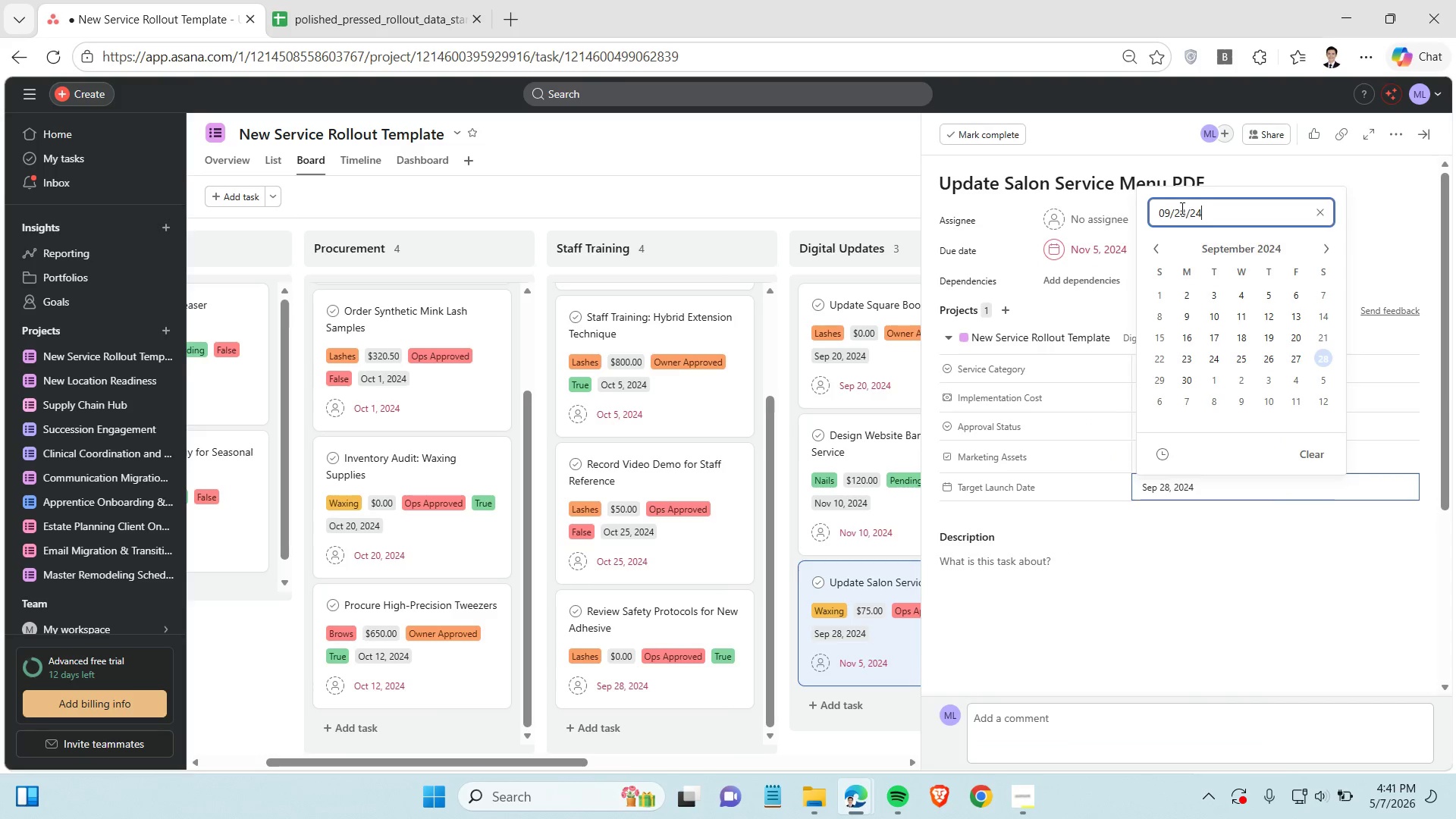 
double_click([1181, 208])
 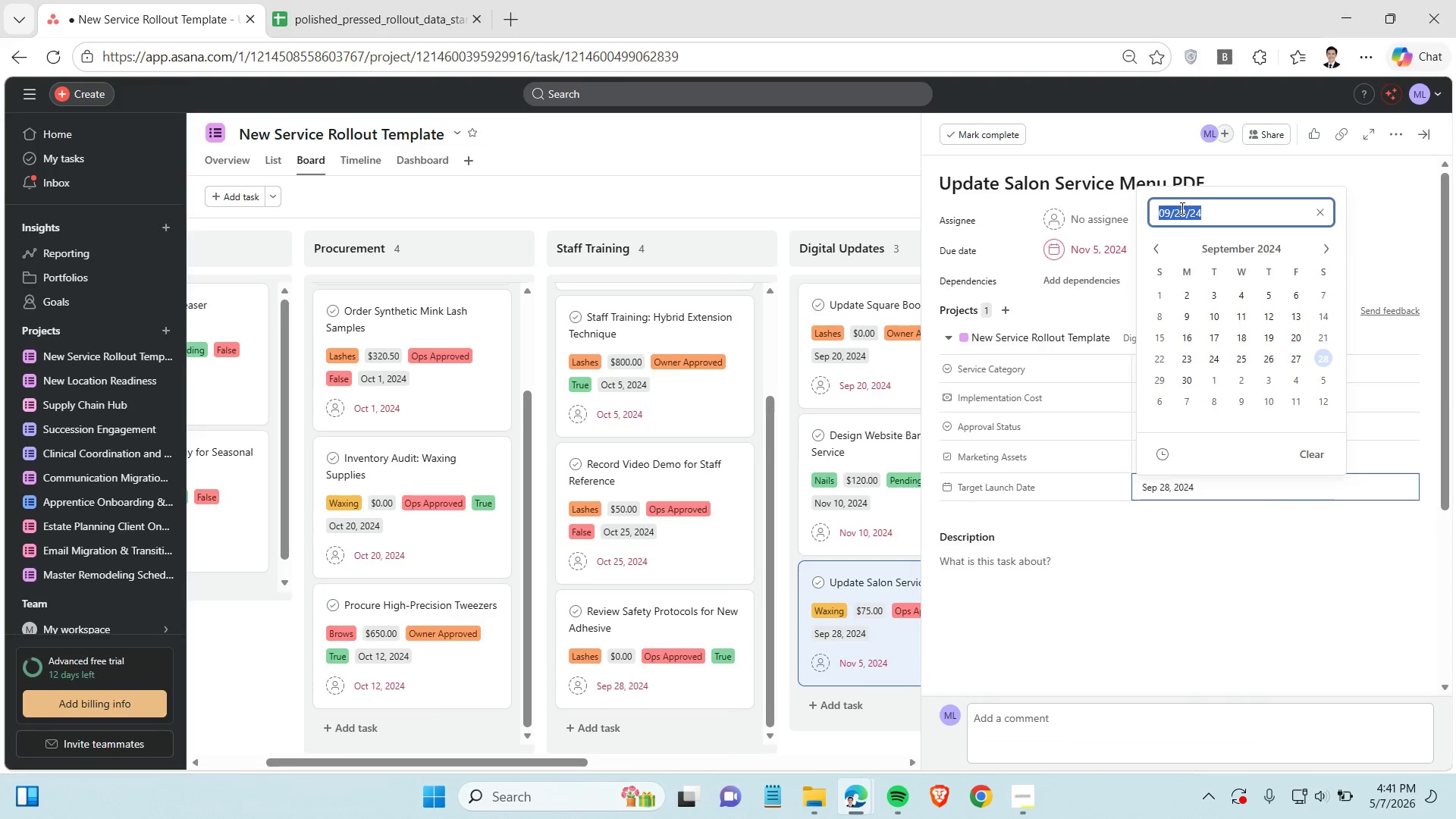 
triple_click([1181, 208])
 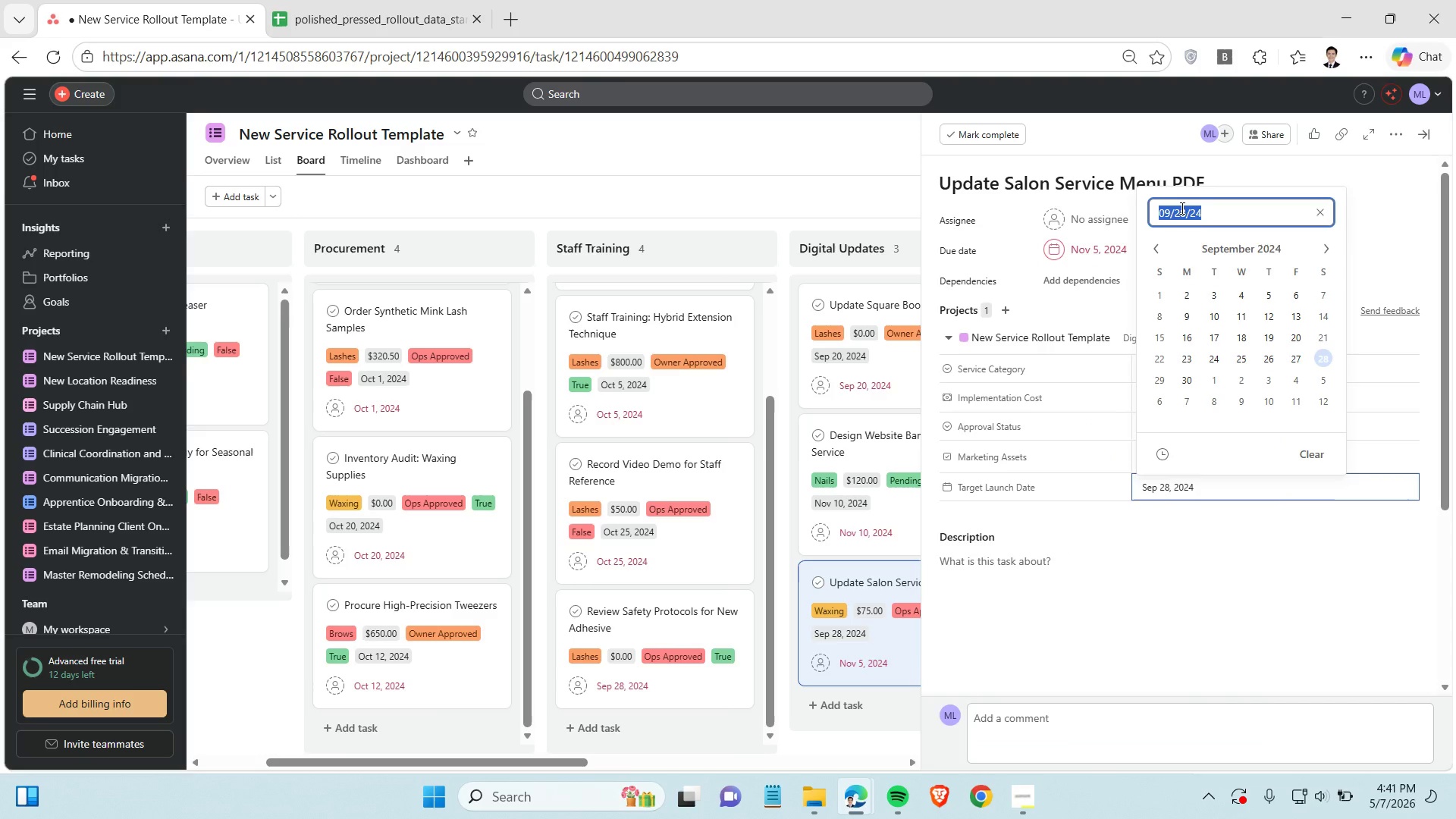 
key(Control+V)
 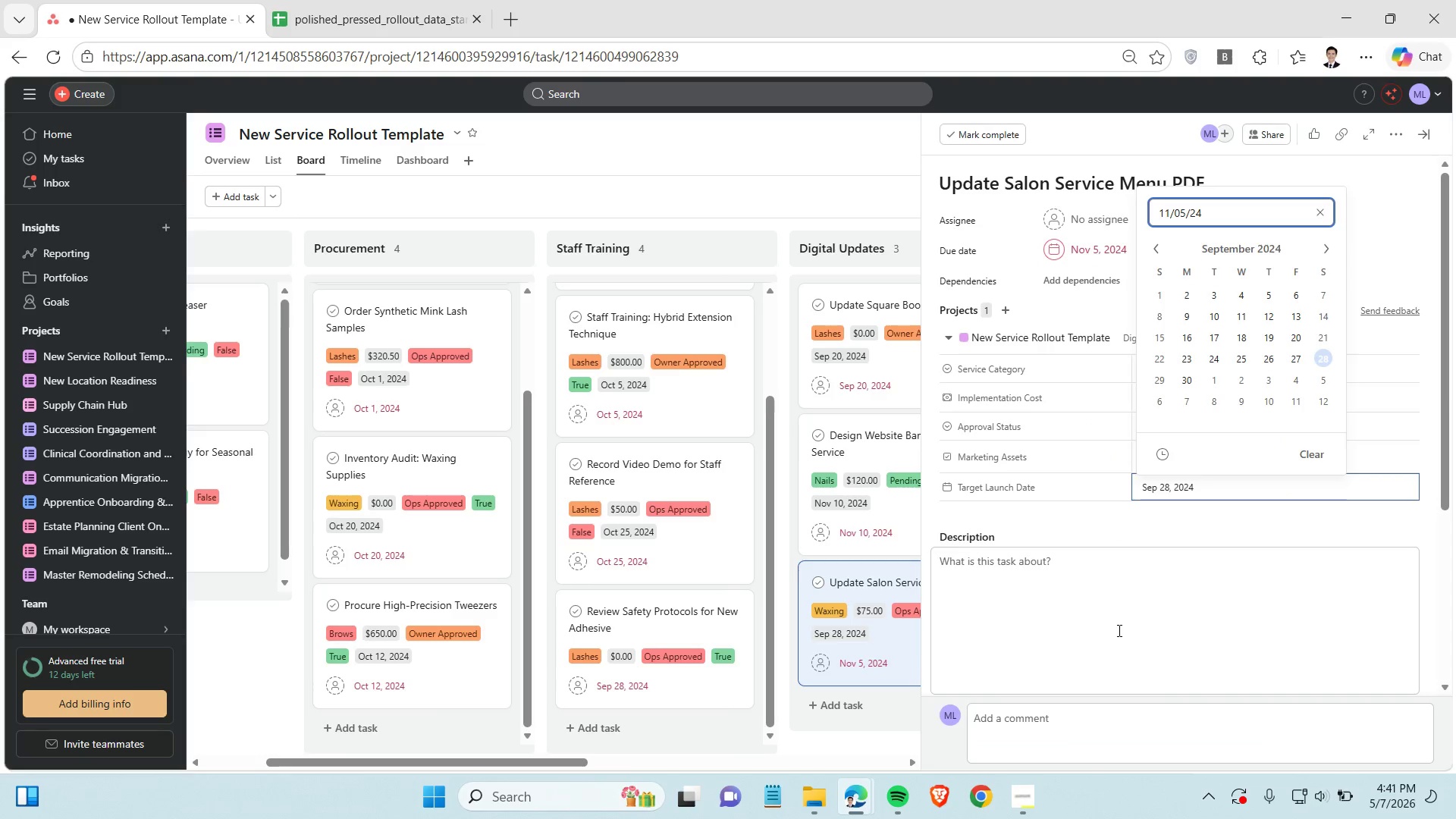 
left_click([1118, 630])
 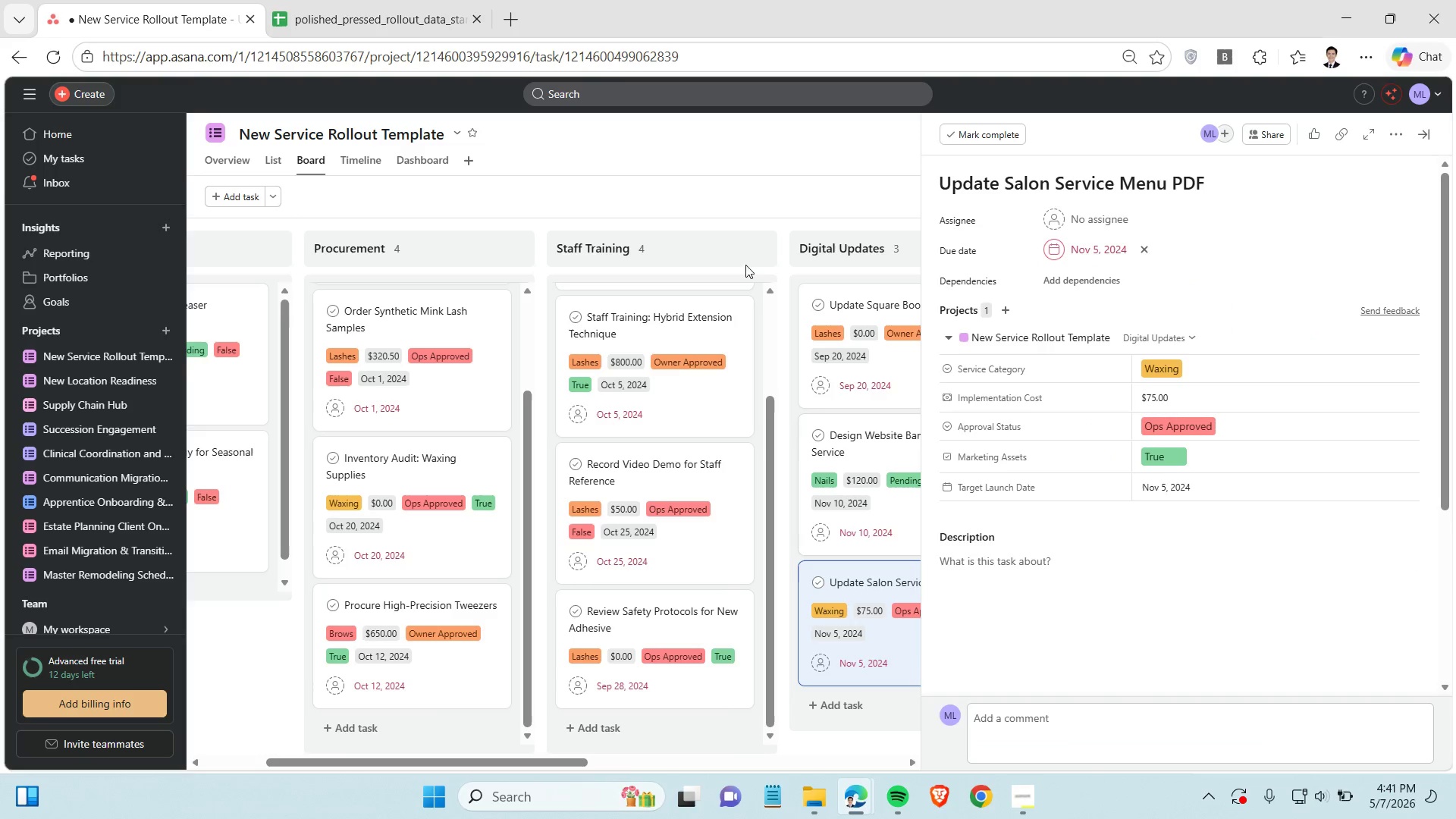 
left_click([748, 210])
 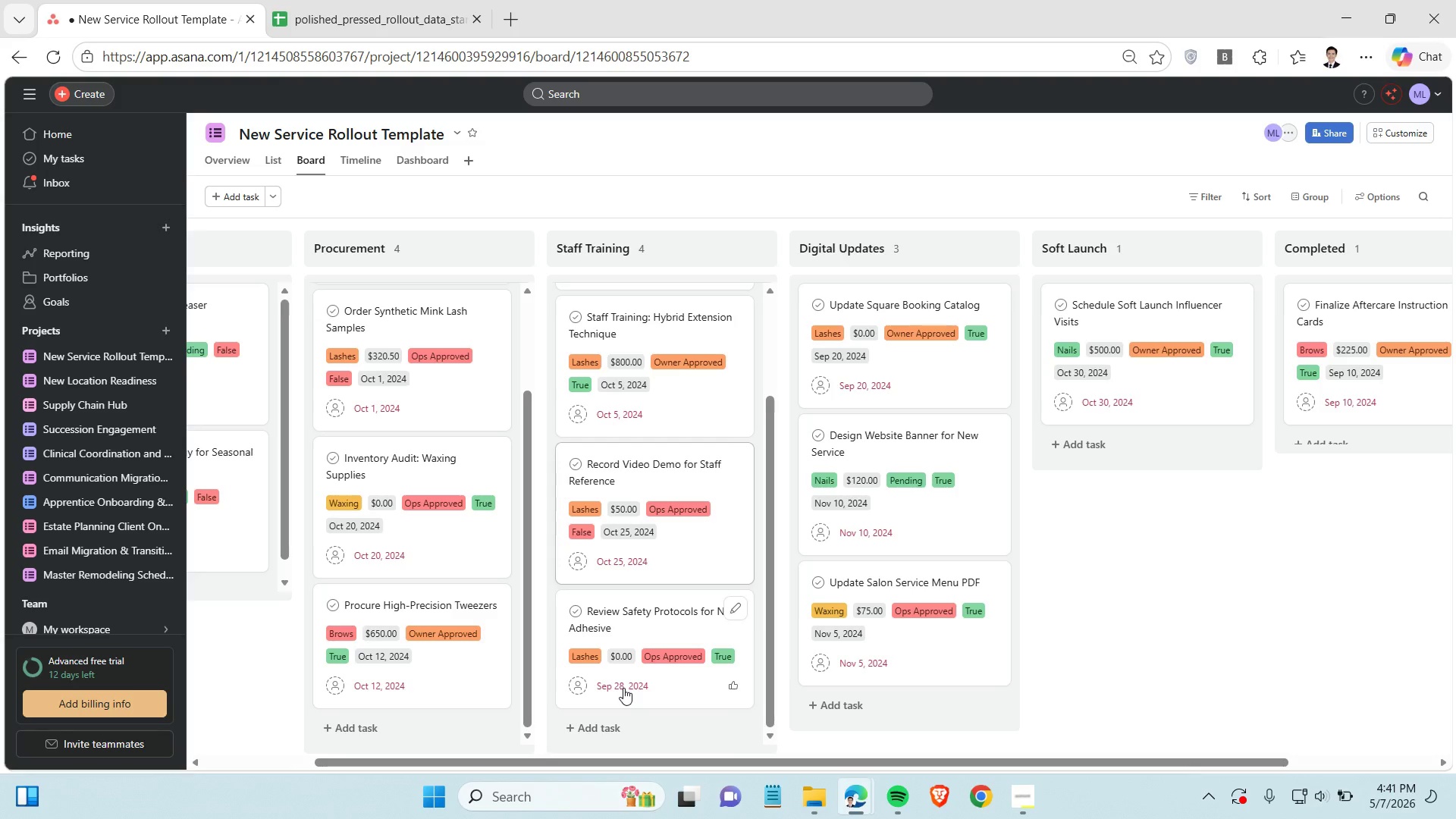 
scroll: coordinate [403, 682], scroll_direction: down, amount: 2.0
 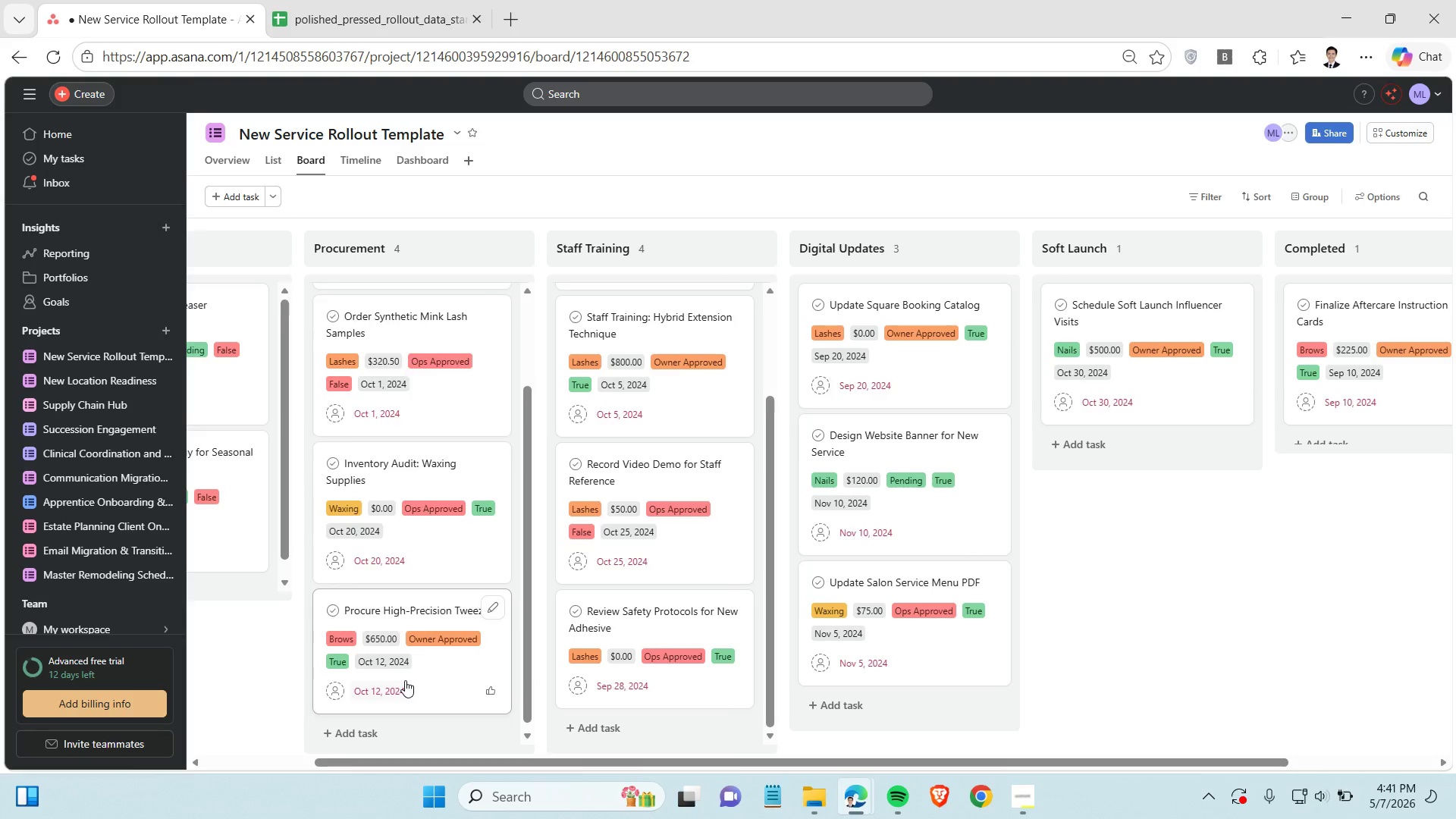 
scroll: coordinate [405, 680], scroll_direction: up, amount: 1.0
 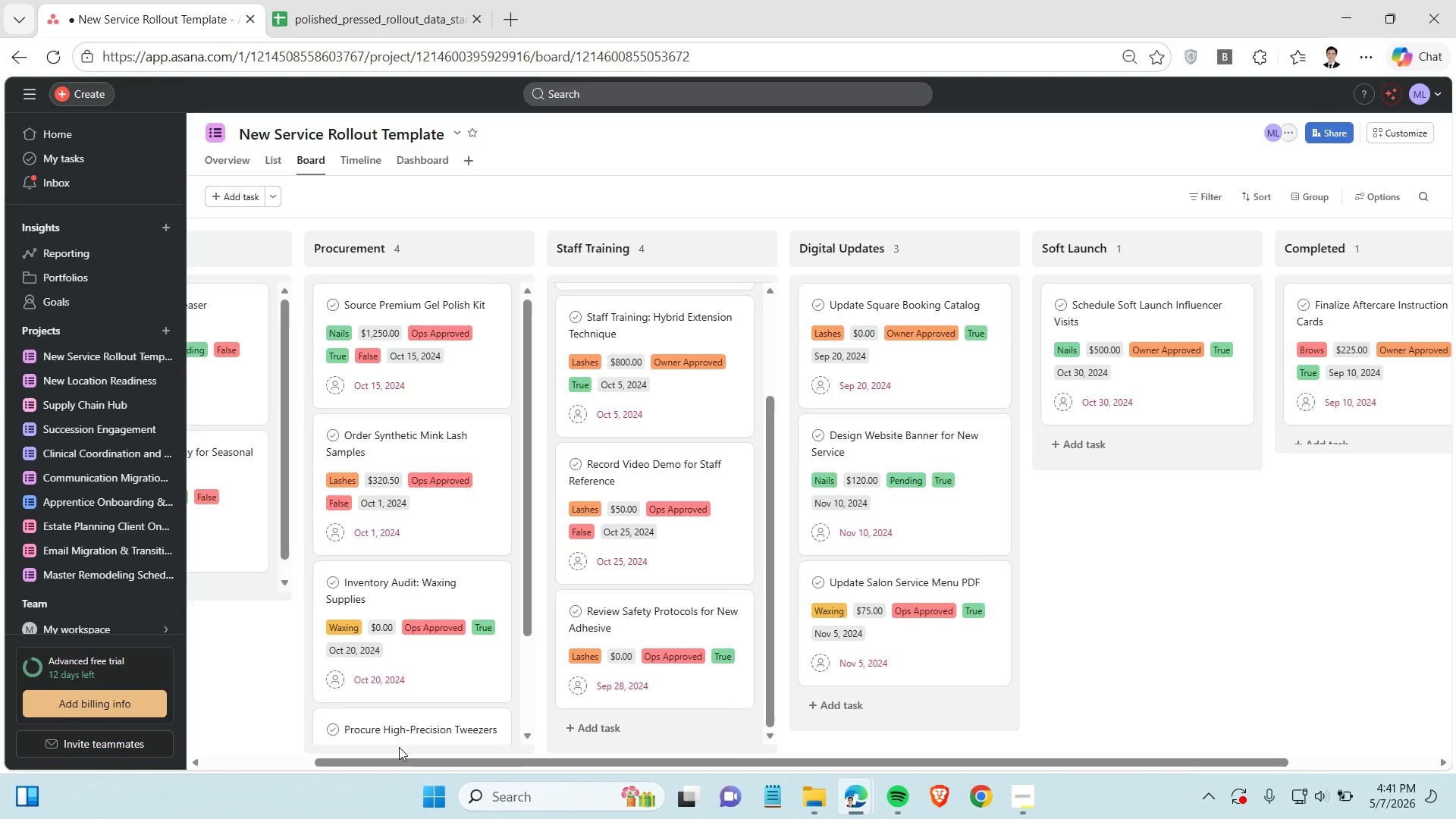 
left_click_drag(start_coordinate=[395, 758], to_coordinate=[234, 770])
 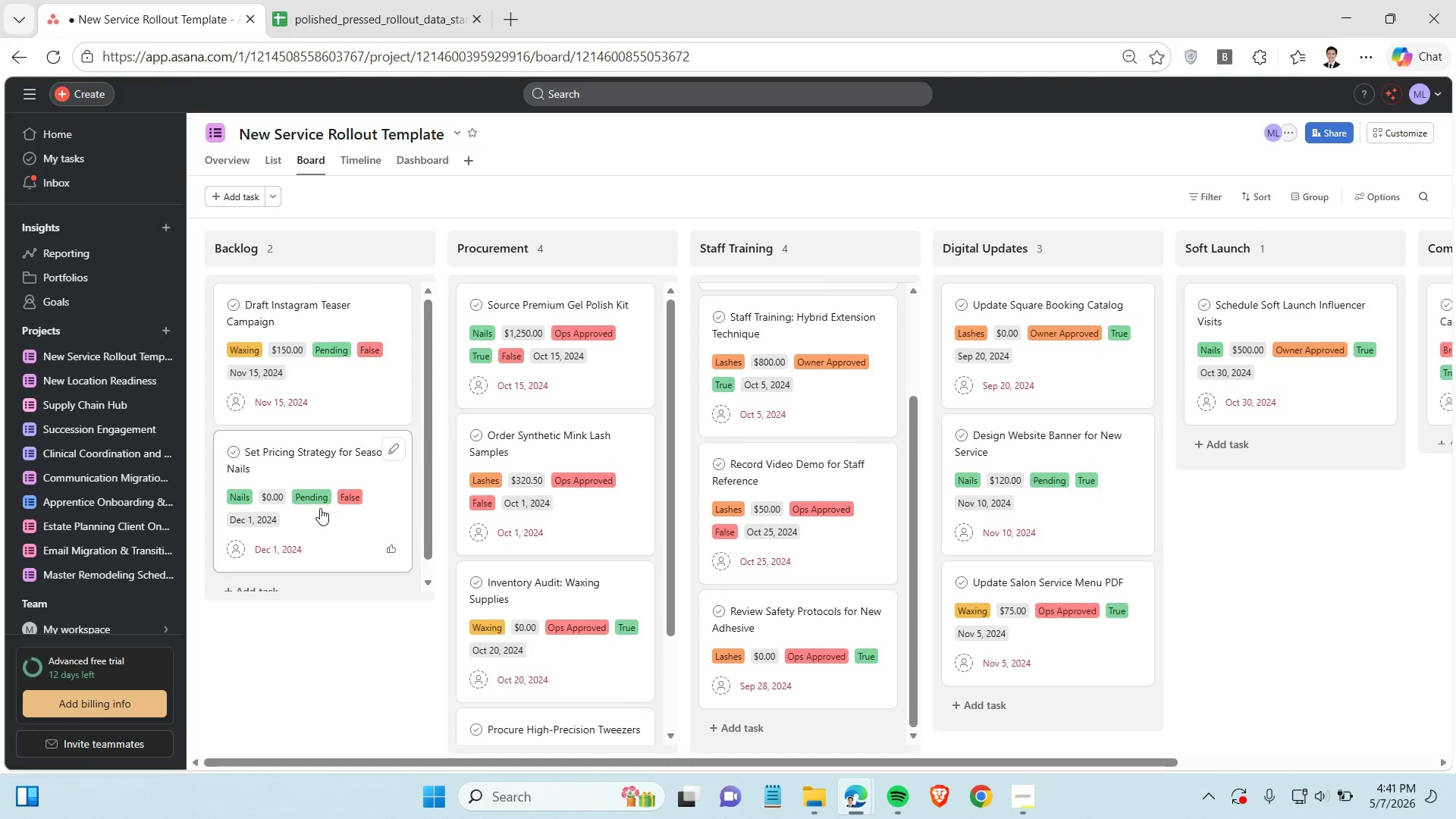 
scroll: coordinate [320, 508], scroll_direction: up, amount: 2.0
 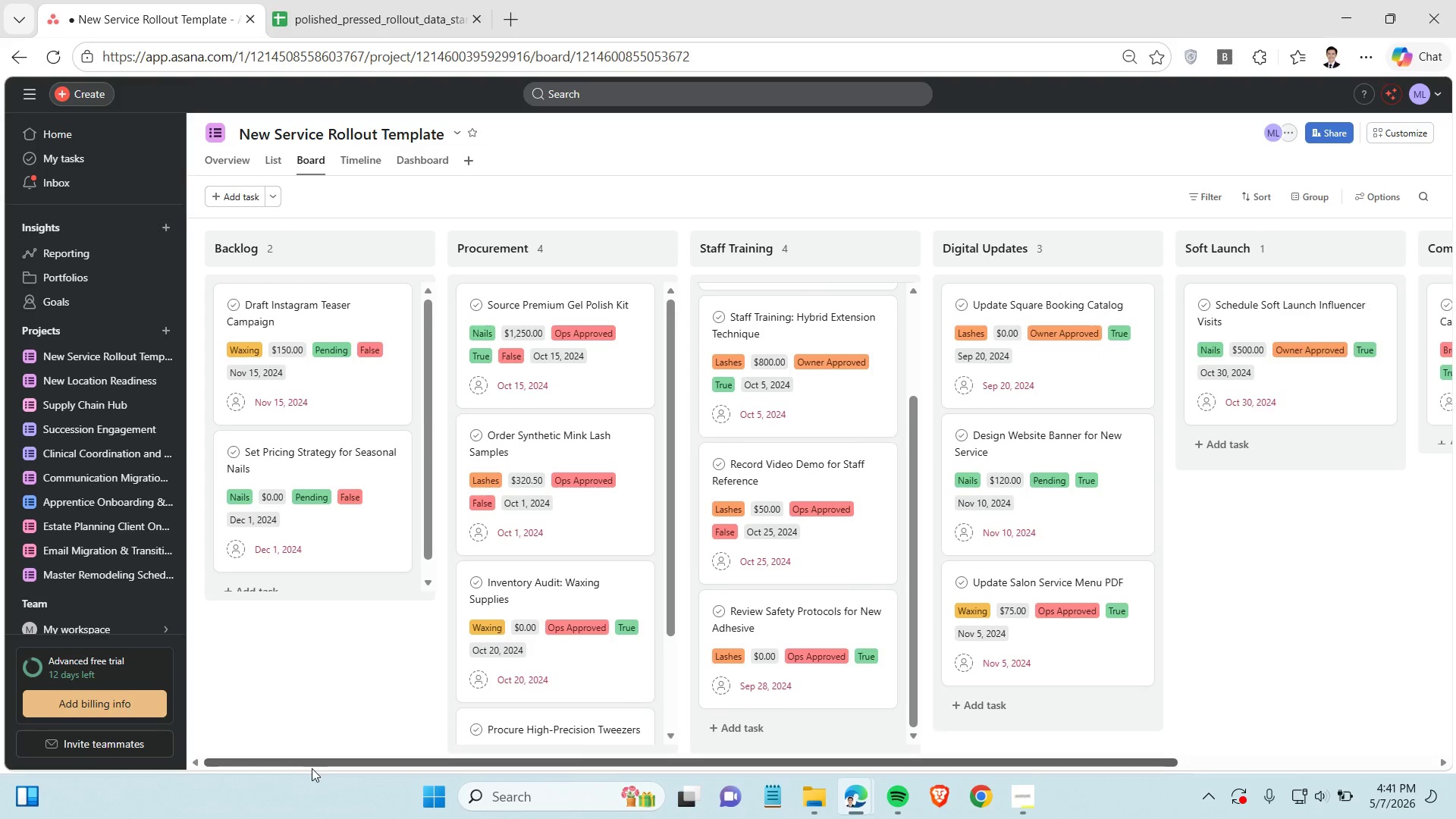 
left_click_drag(start_coordinate=[316, 764], to_coordinate=[573, 774])
 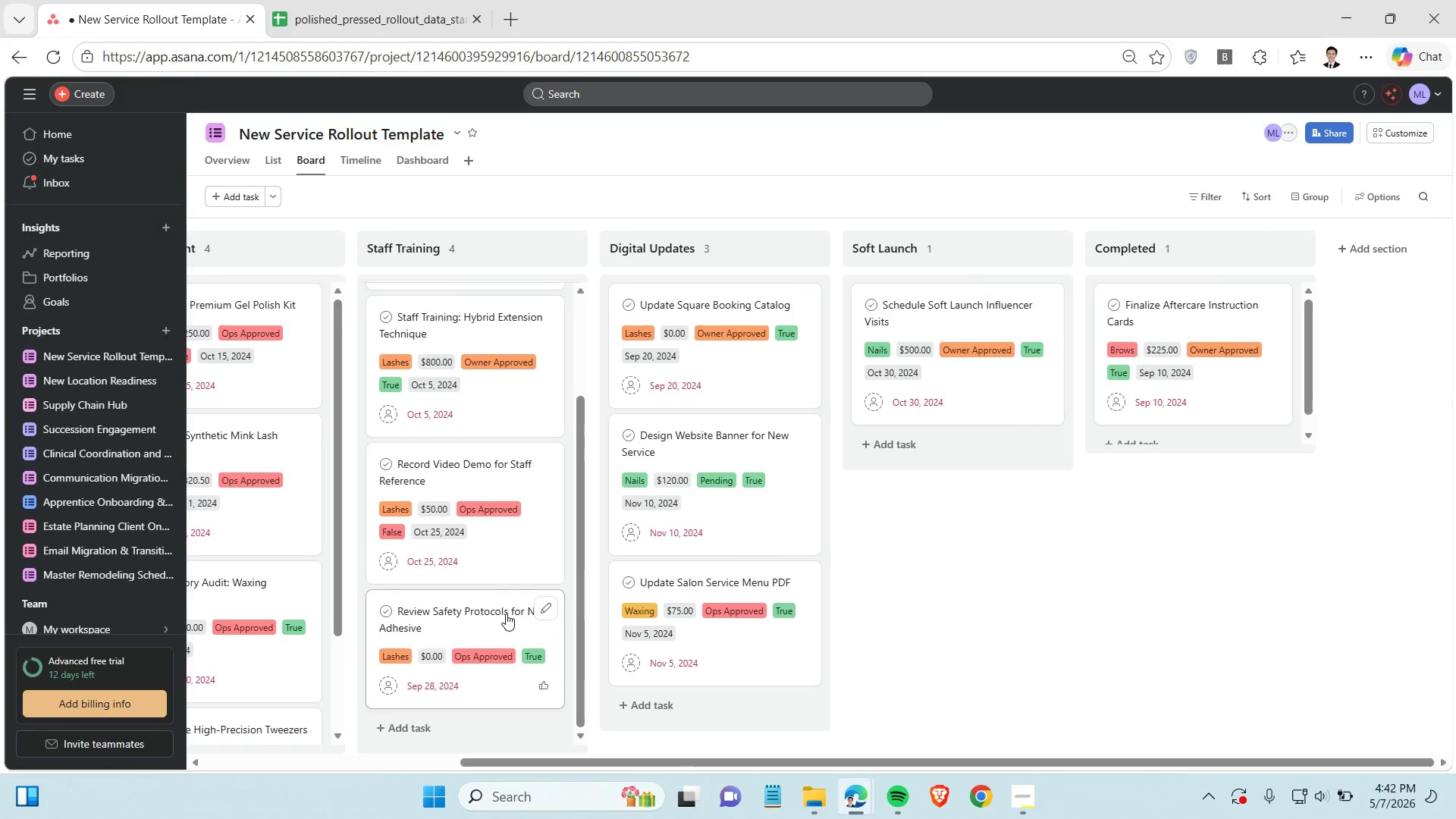 
scroll: coordinate [506, 613], scroll_direction: down, amount: 1.0
 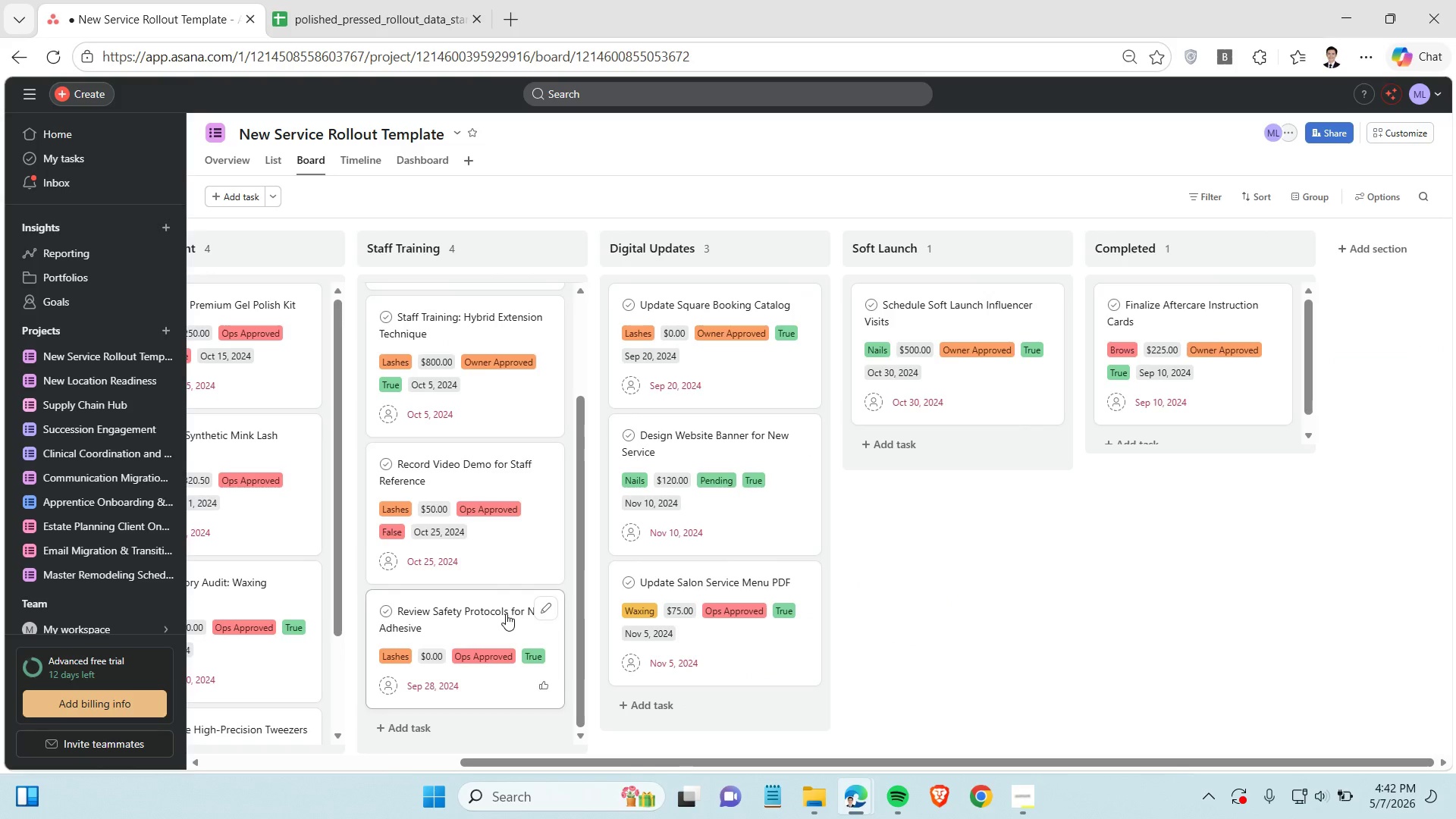 
left_click([490, 676])
 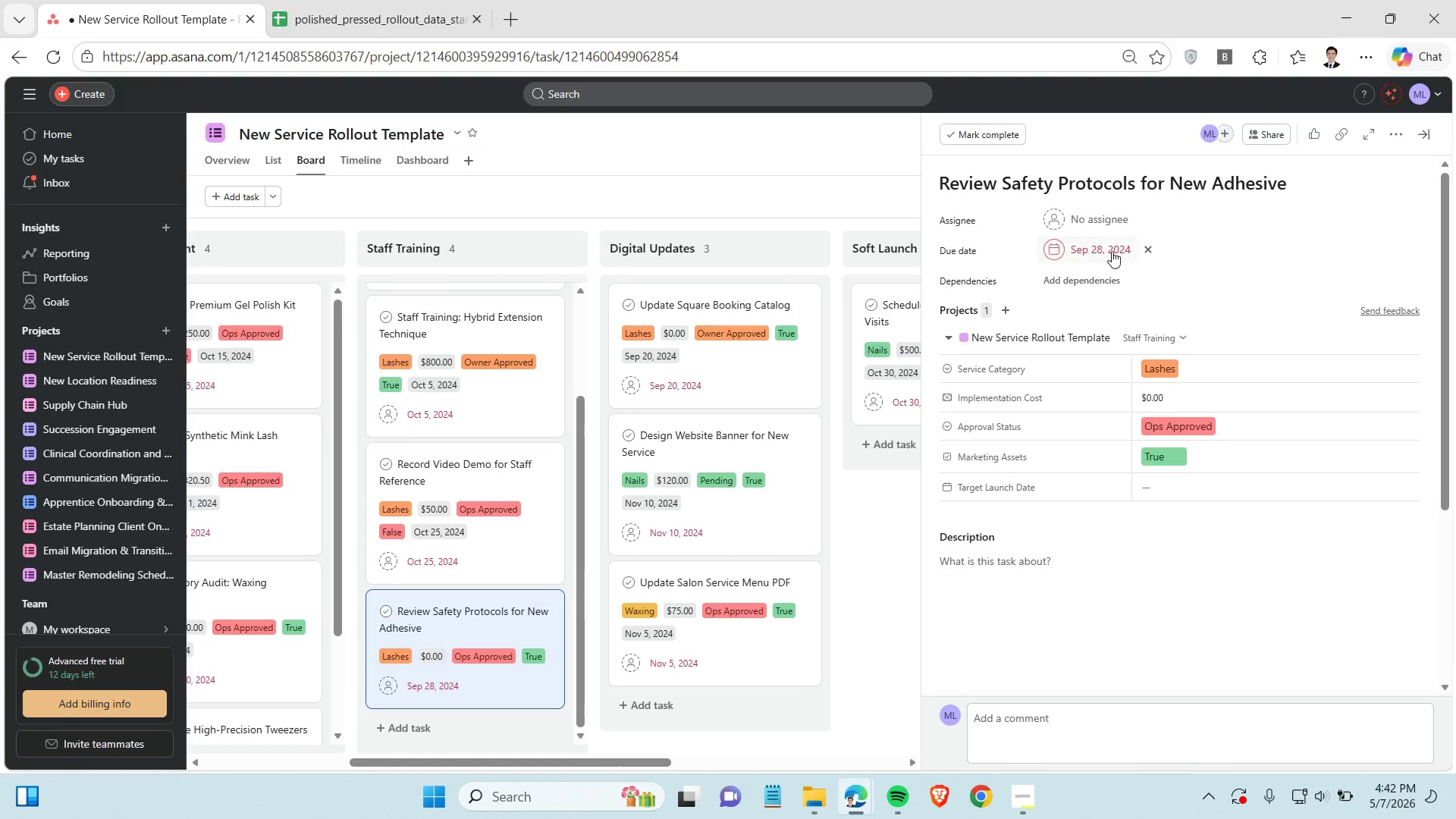 
left_click([1106, 249])
 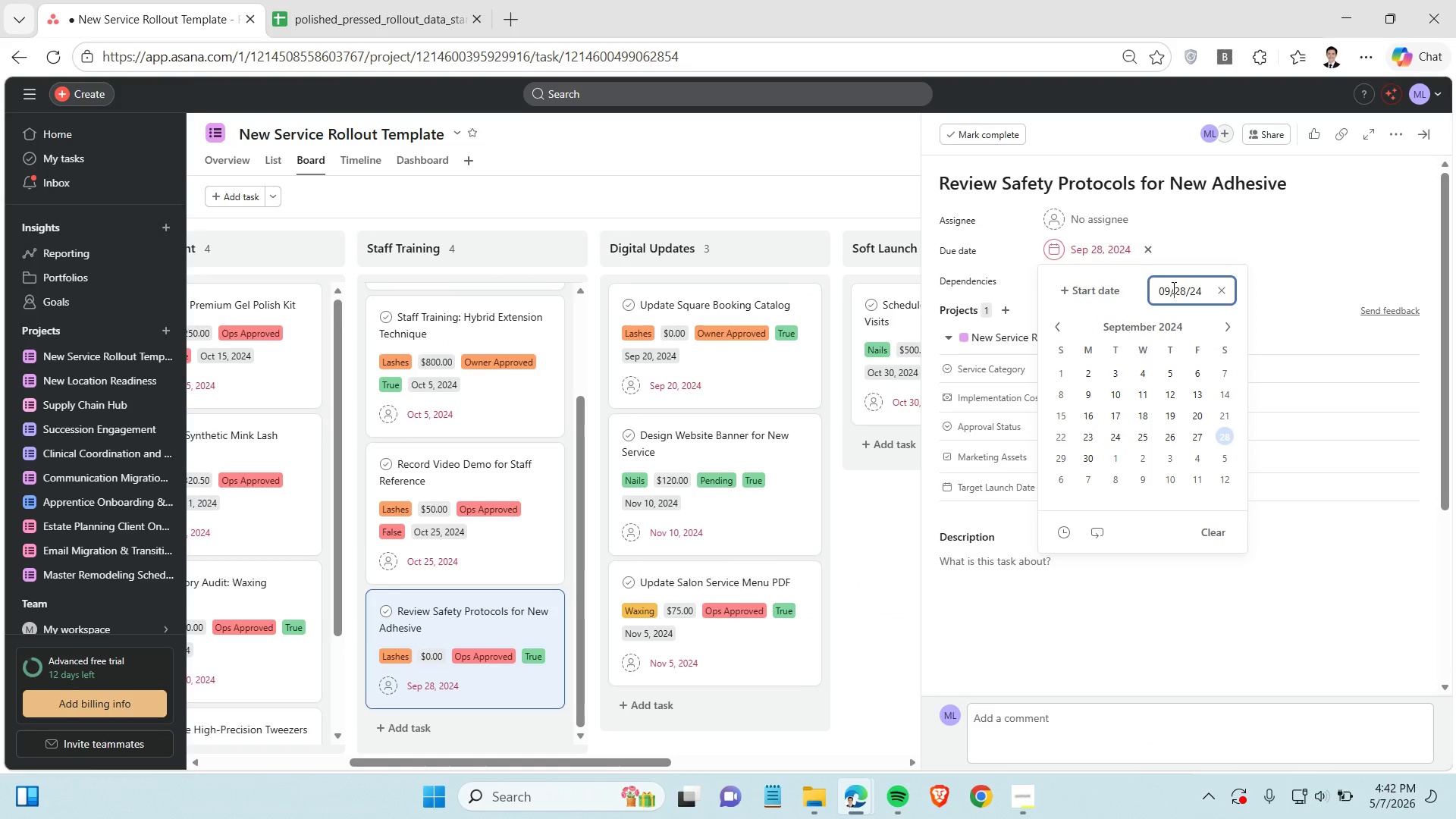 
double_click([1172, 287])
 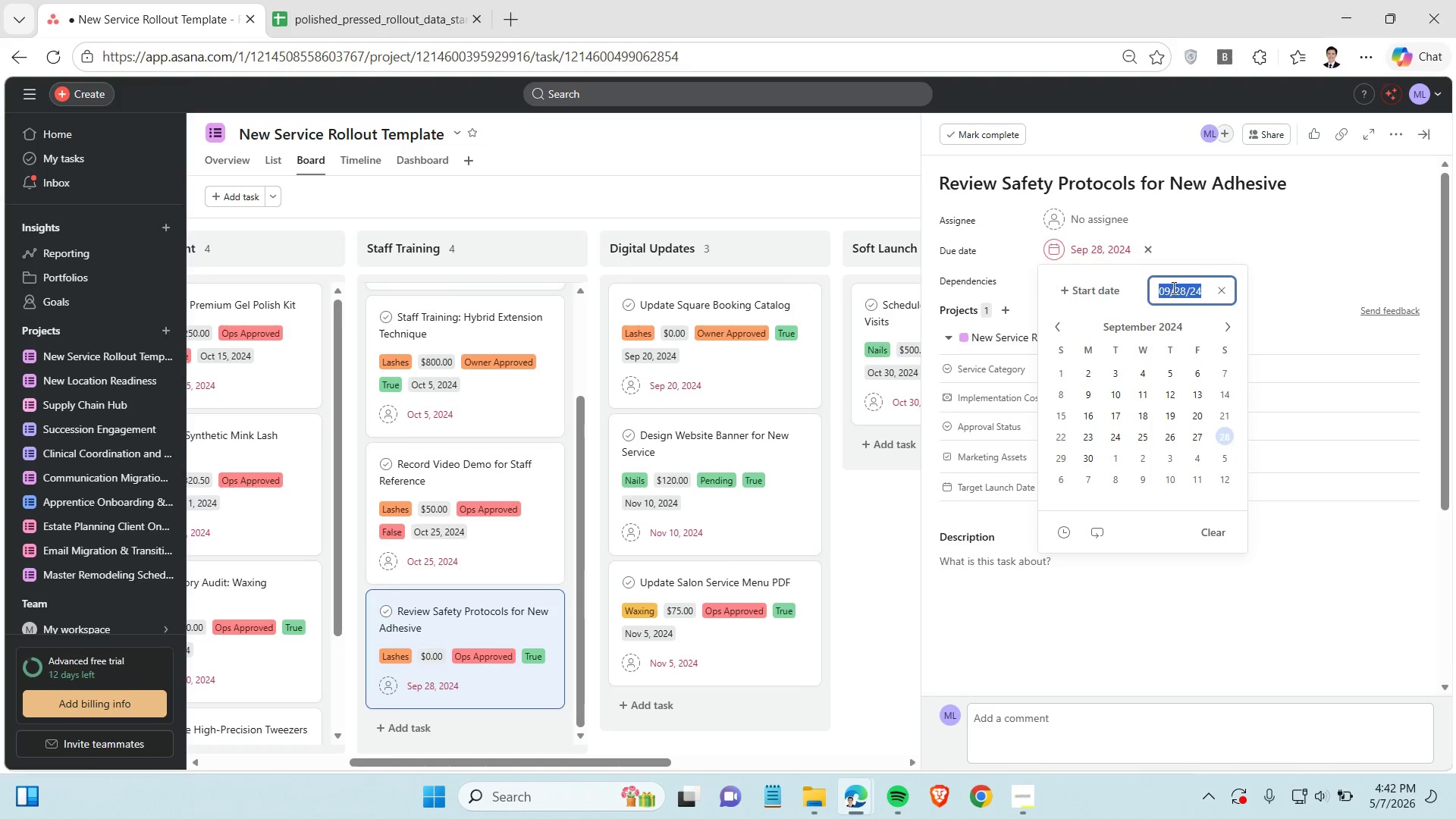 
triple_click([1172, 287])
 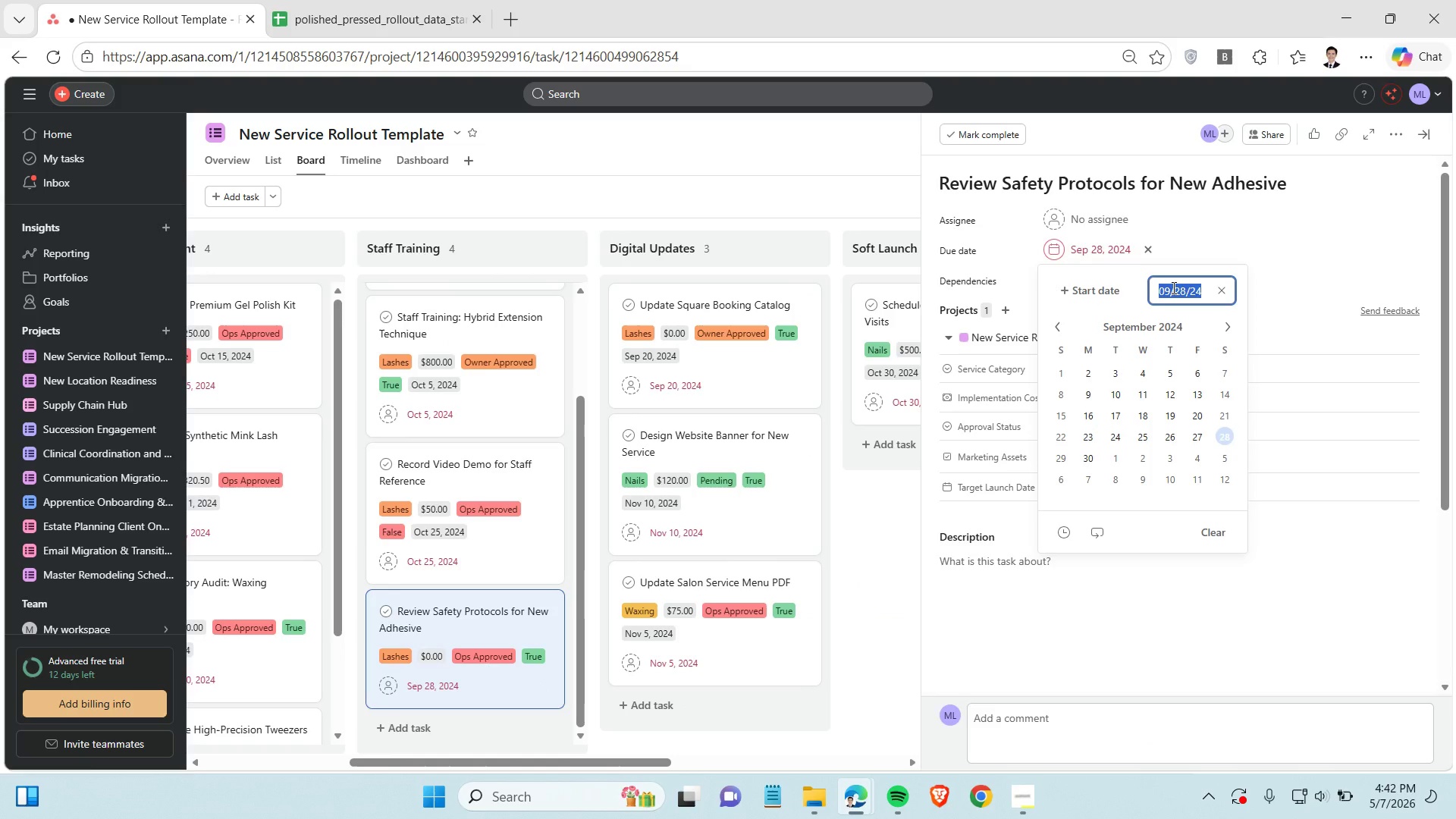 
triple_click([1172, 287])
 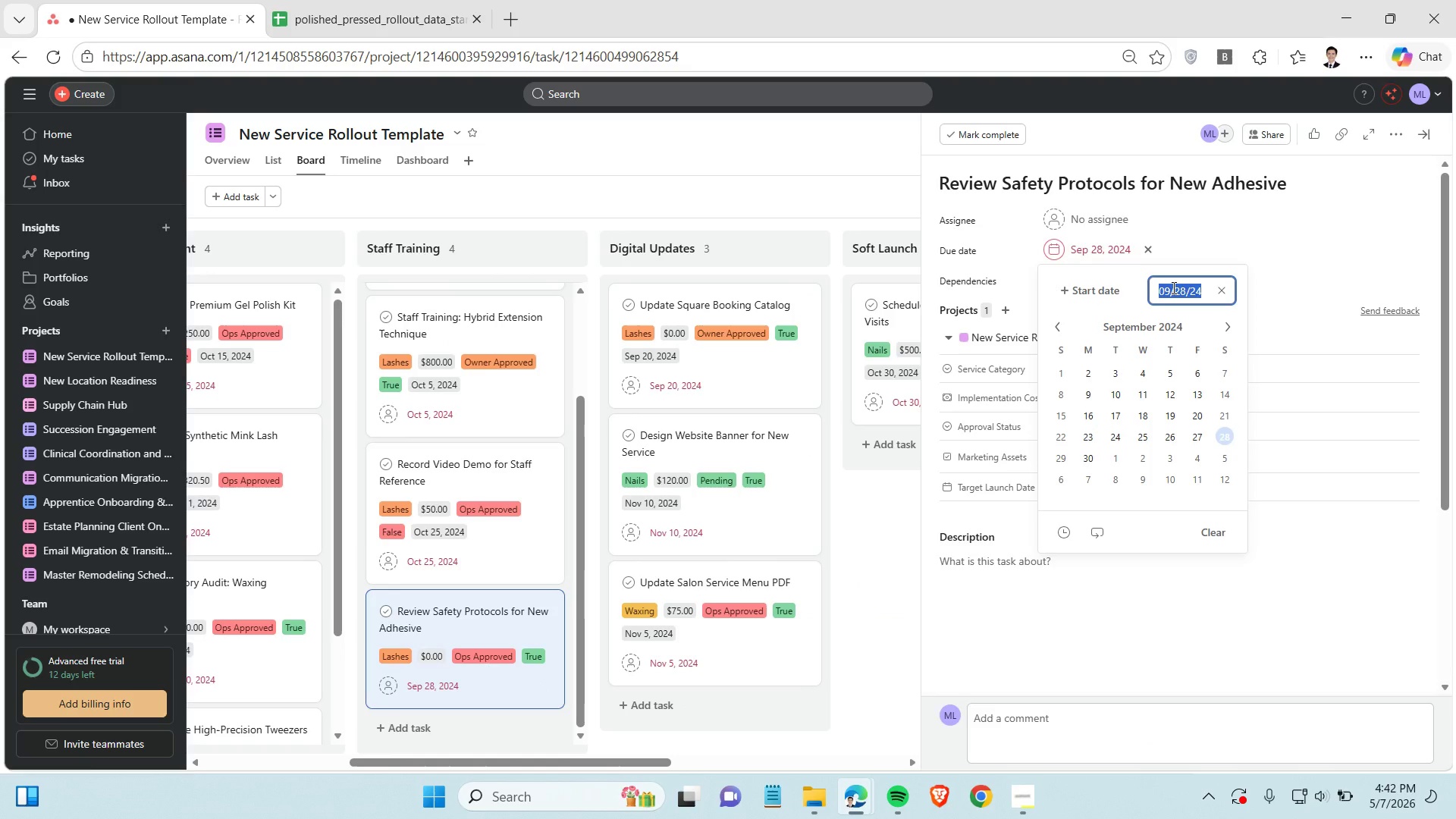 
key(Control+C)
 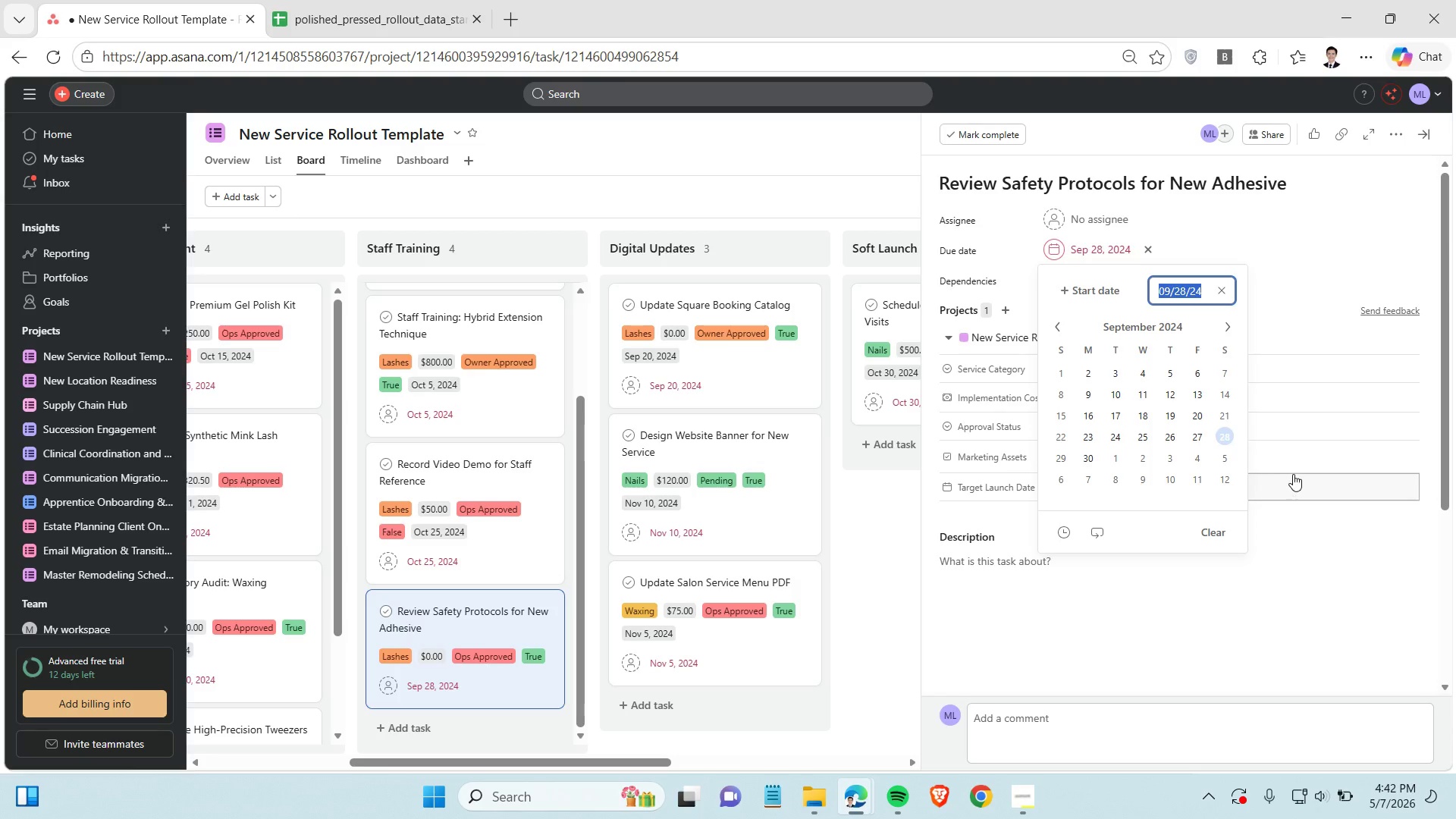 
left_click([1293, 474])
 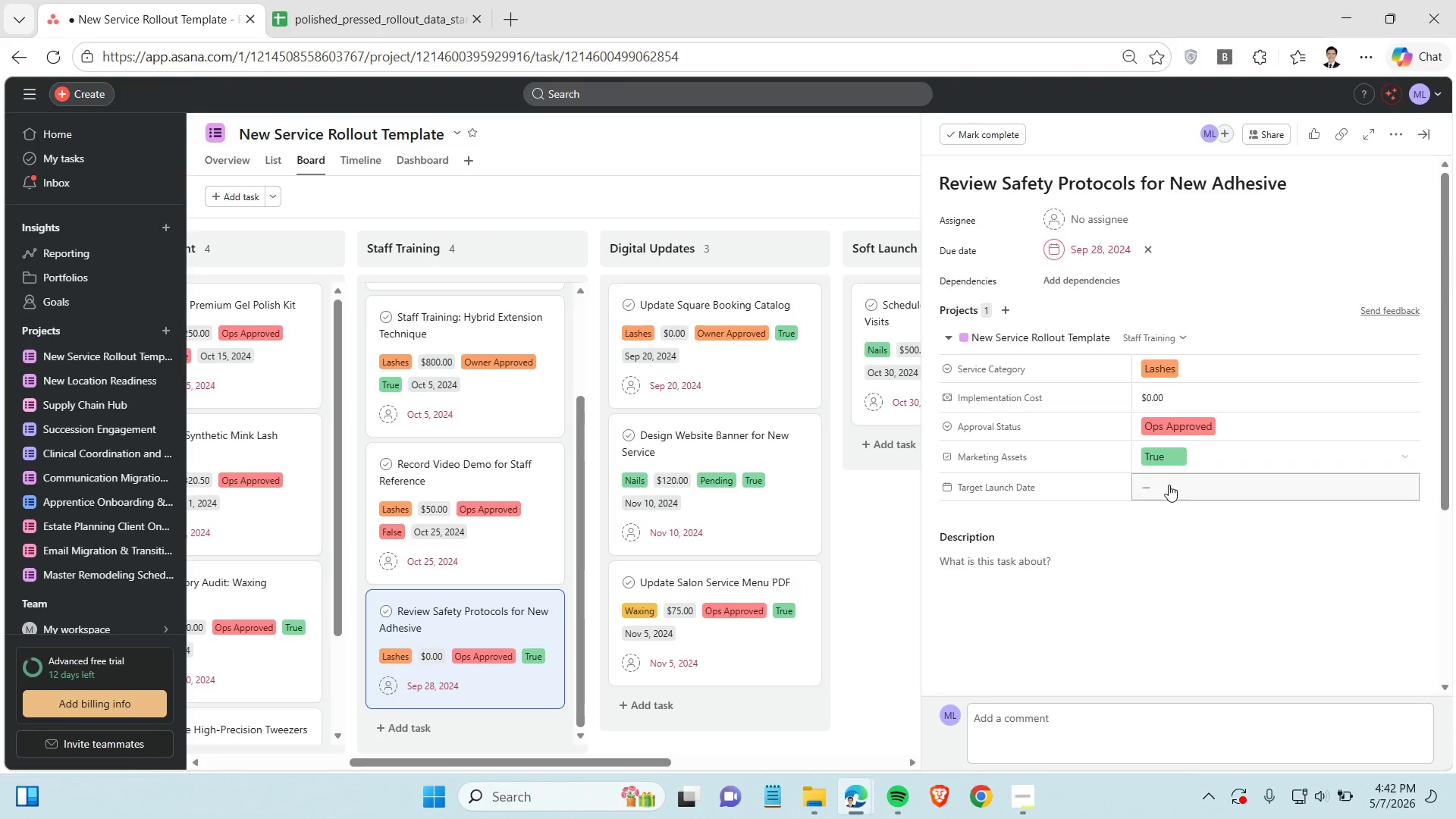 
left_click([1167, 485])
 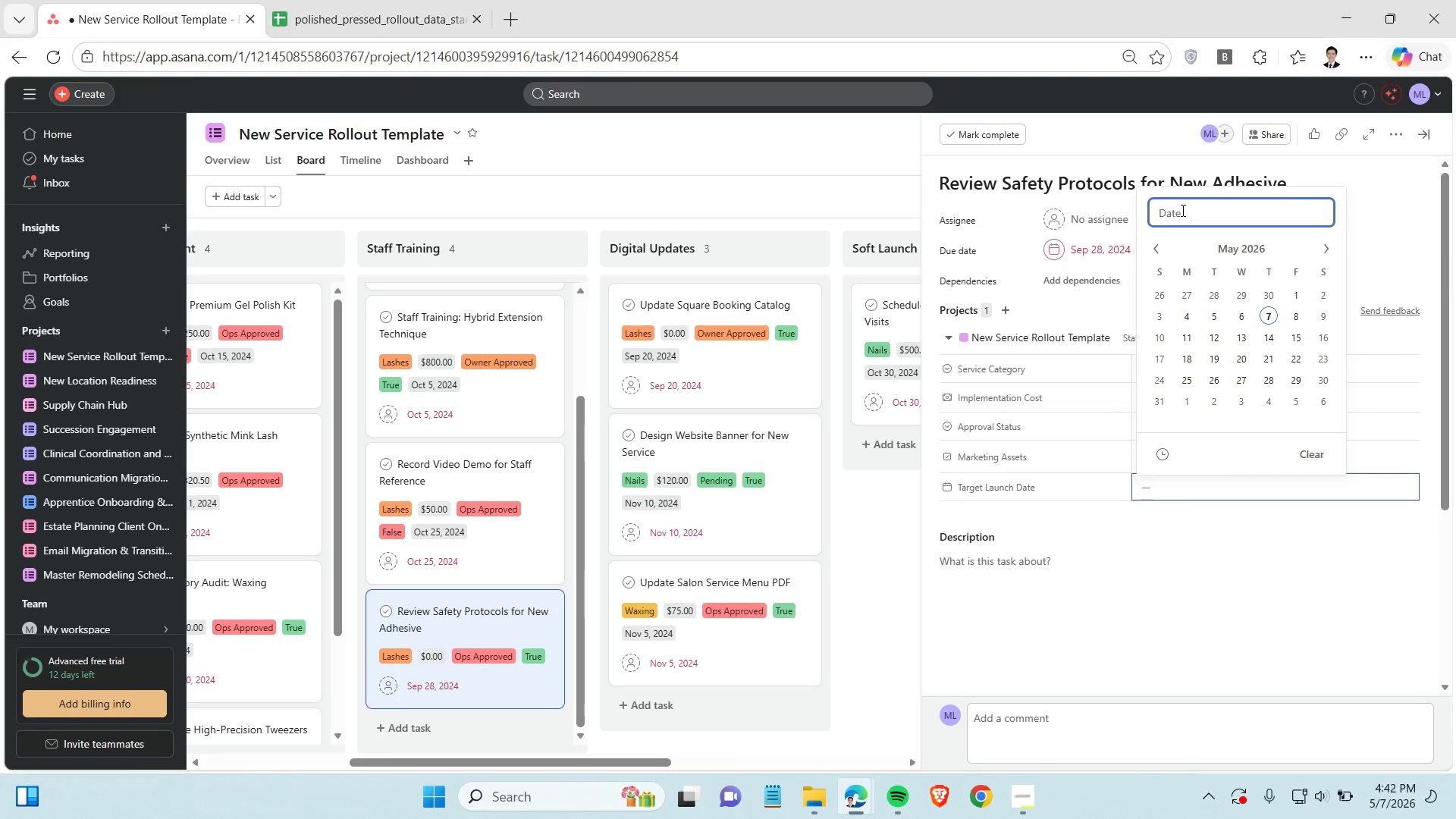 
key(Control+V)
 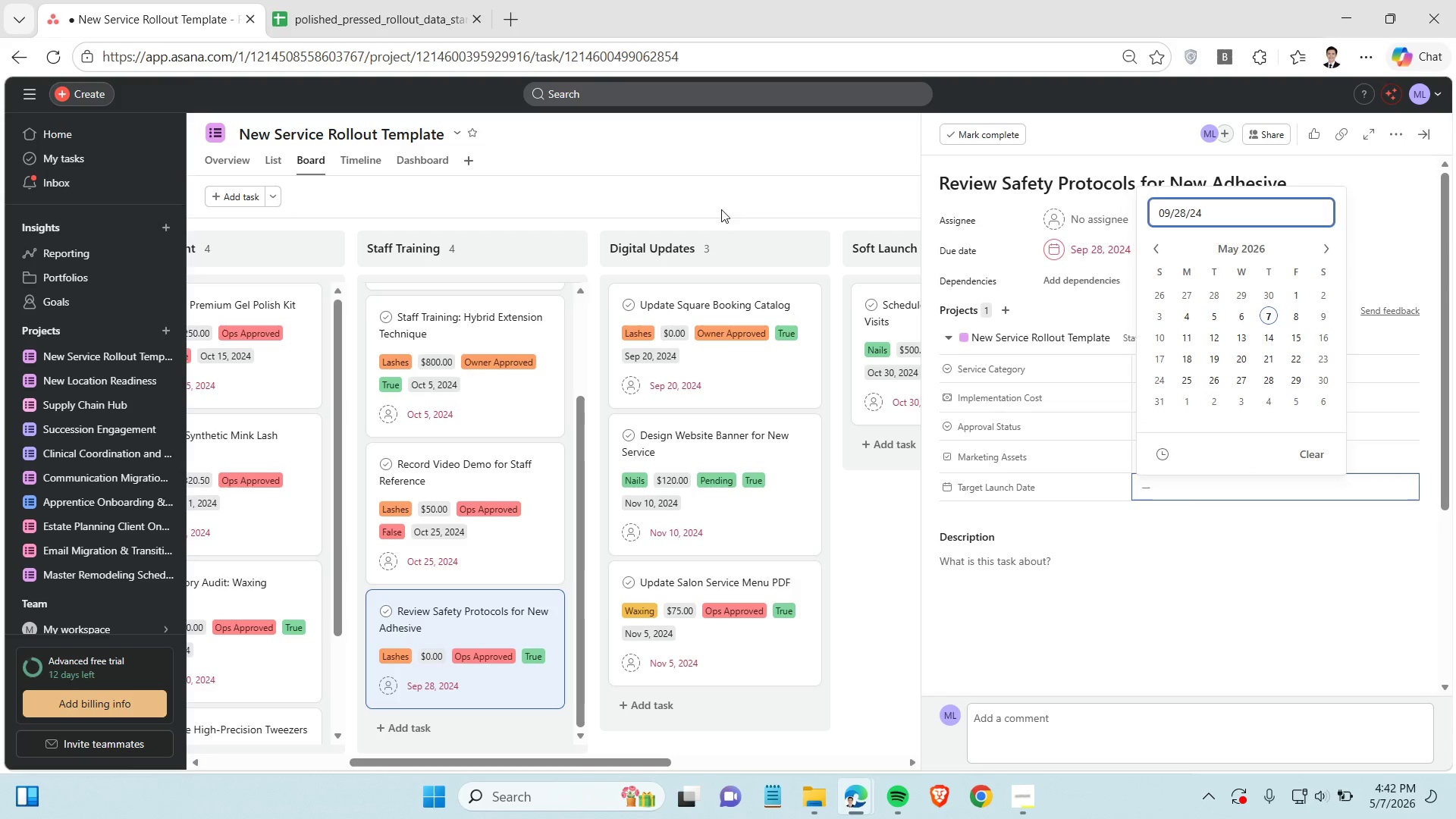 
left_click([716, 200])
 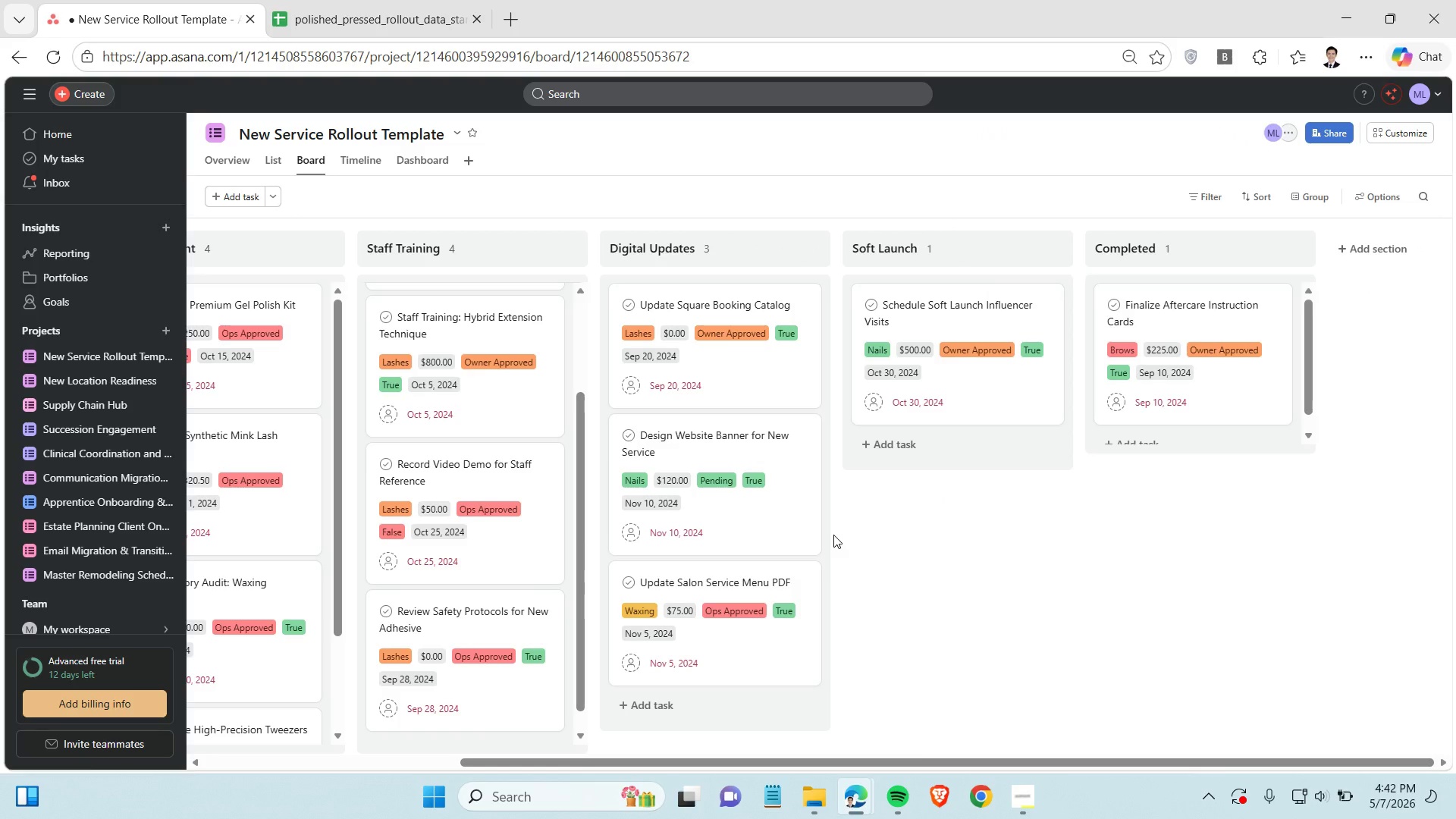 
scroll: coordinate [1023, 557], scroll_direction: up, amount: 2.0
 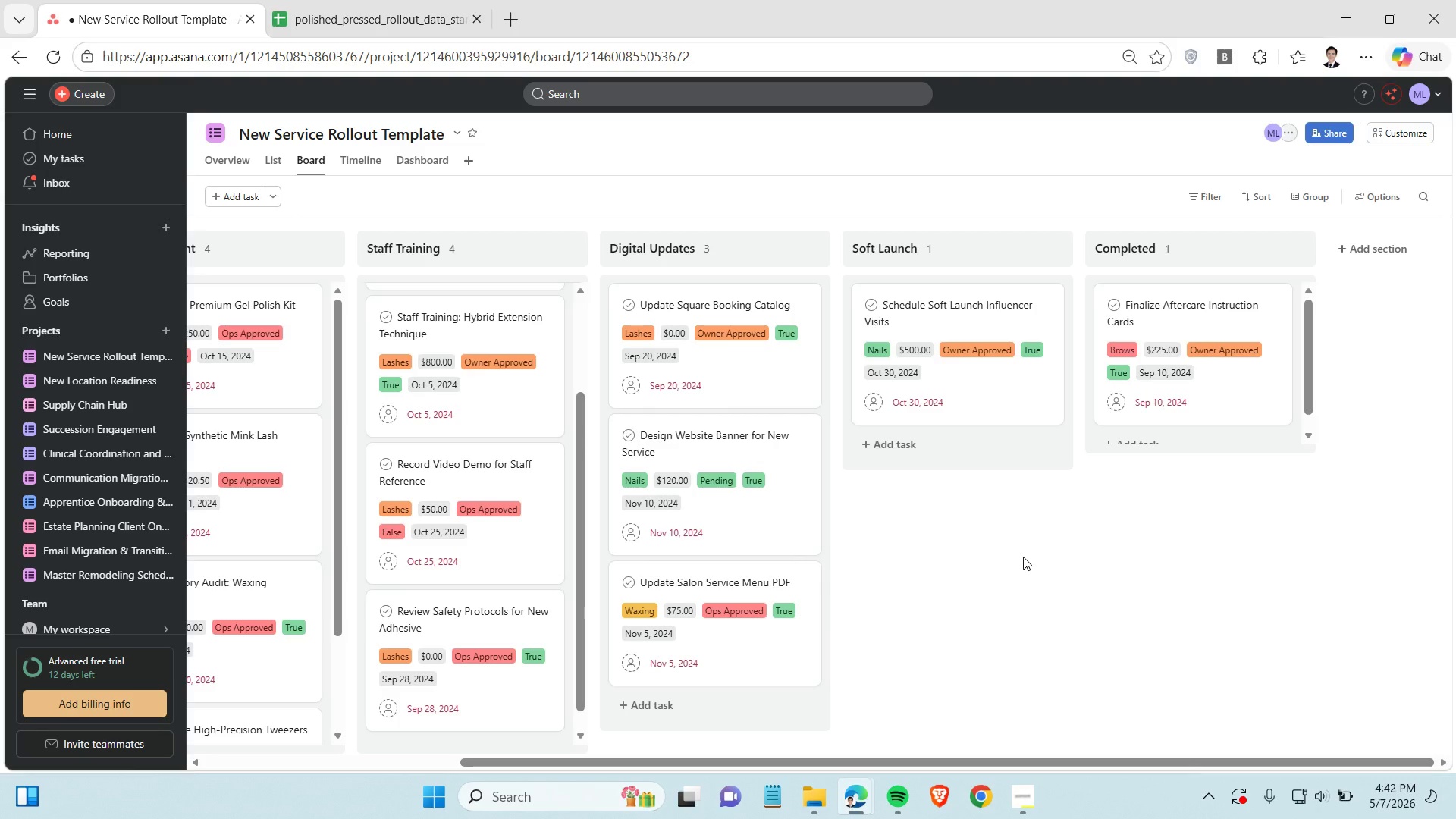 
scroll: coordinate [1023, 557], scroll_direction: down, amount: 1.0
 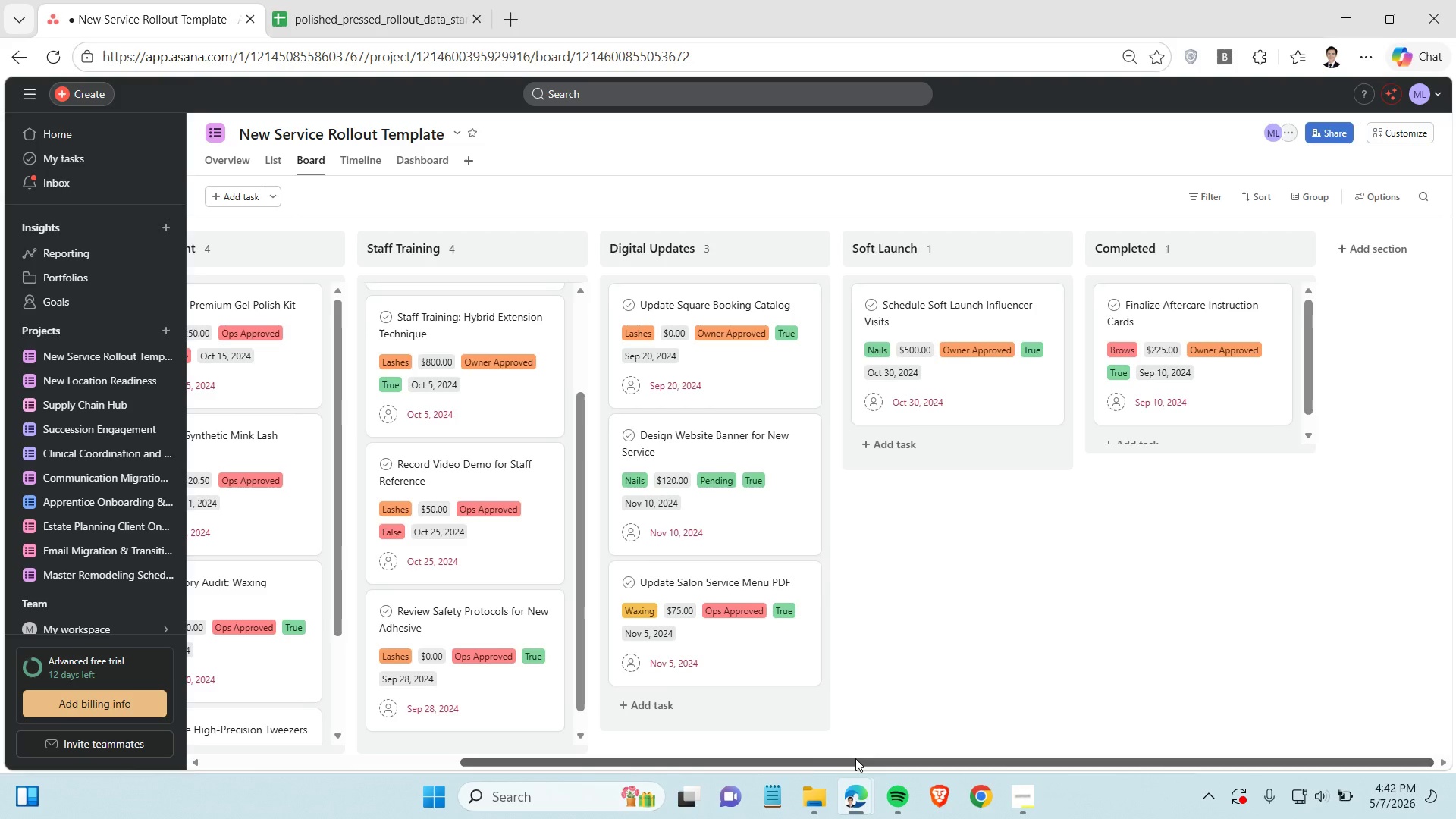 
left_click_drag(start_coordinate=[855, 758], to_coordinate=[924, 780])
 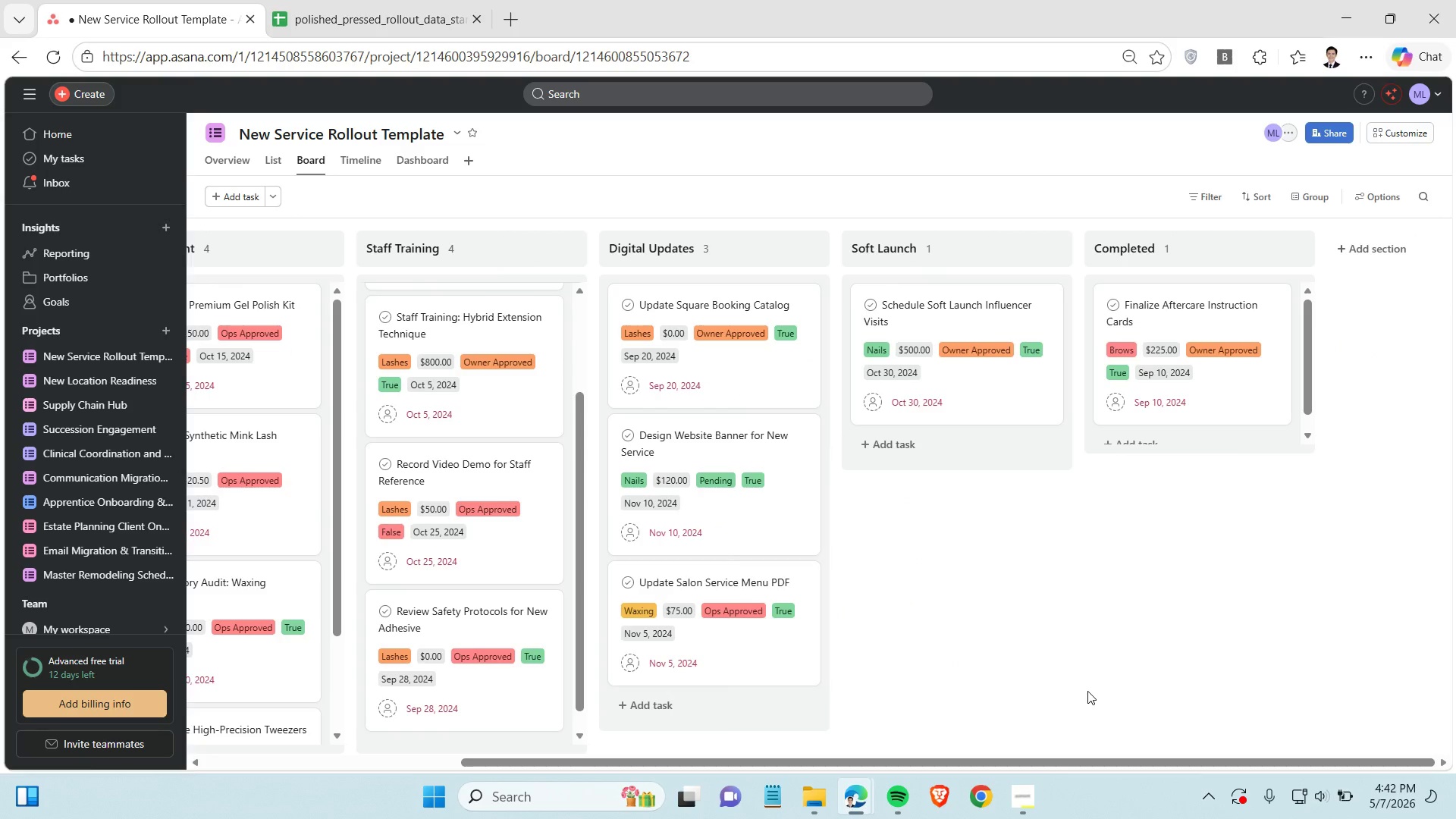 
left_click([1087, 691])
 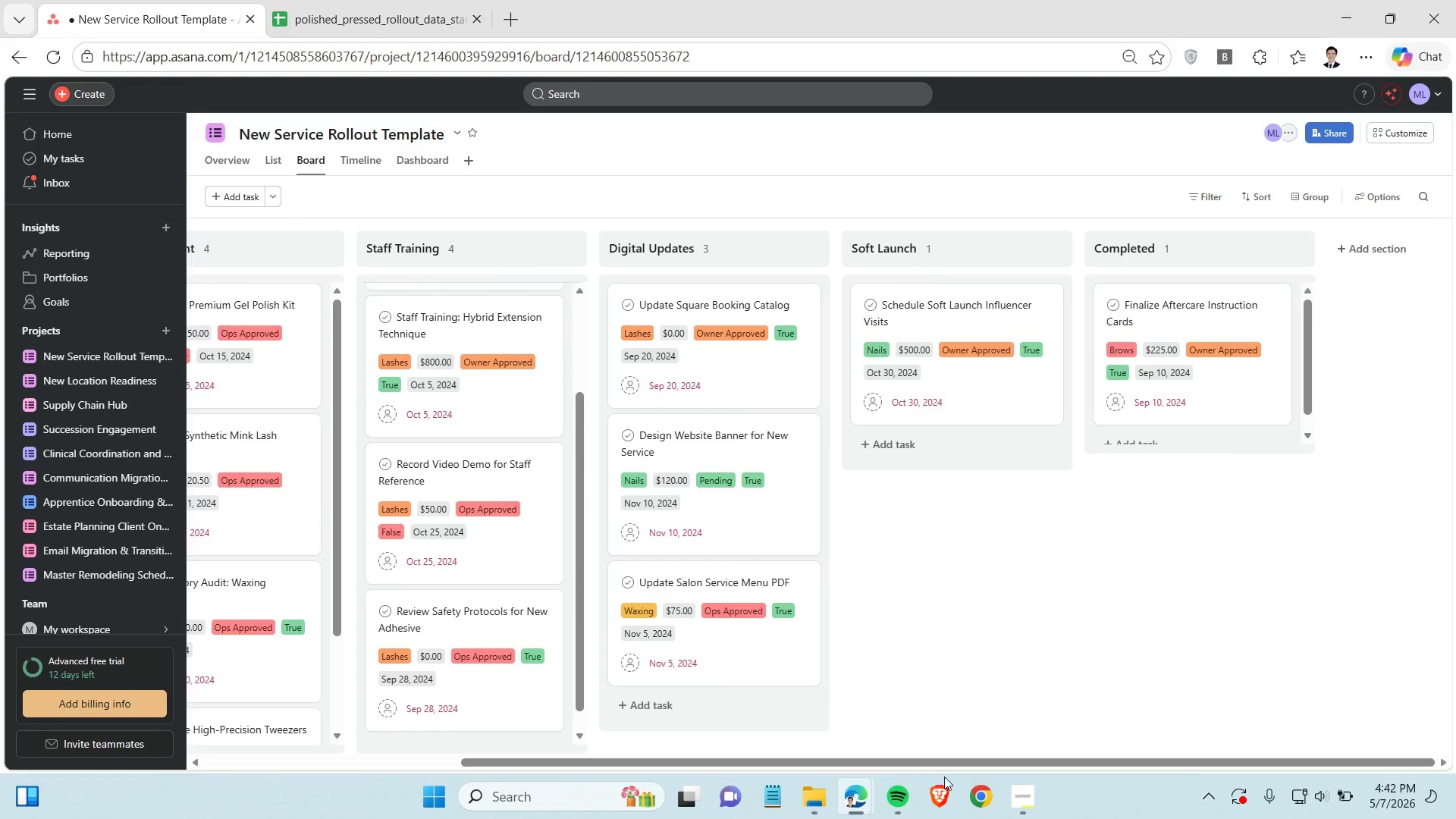 
left_click_drag(start_coordinate=[1037, 710], to_coordinate=[927, 785])
 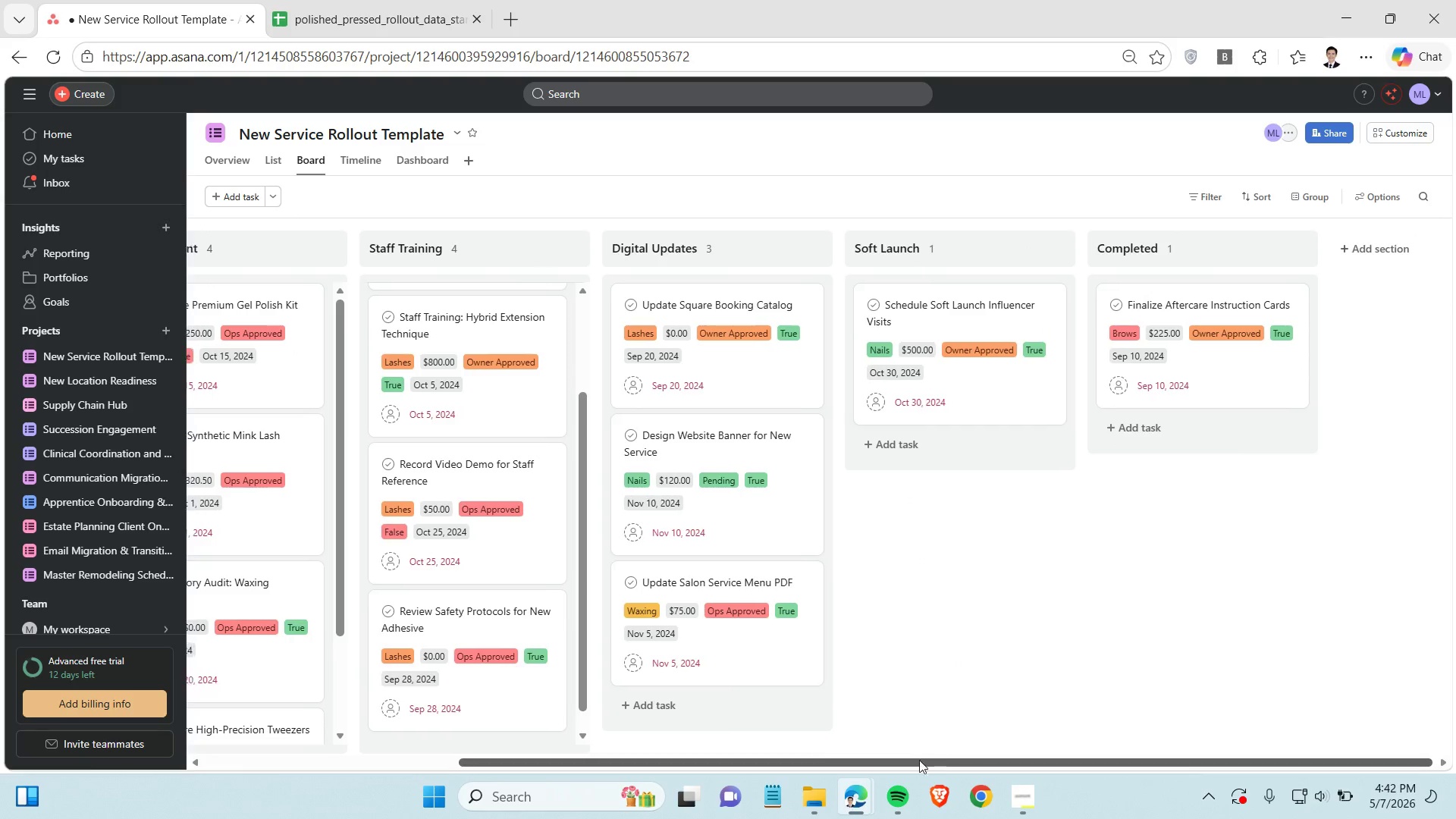 
left_click_drag(start_coordinate=[928, 758], to_coordinate=[777, 766])
 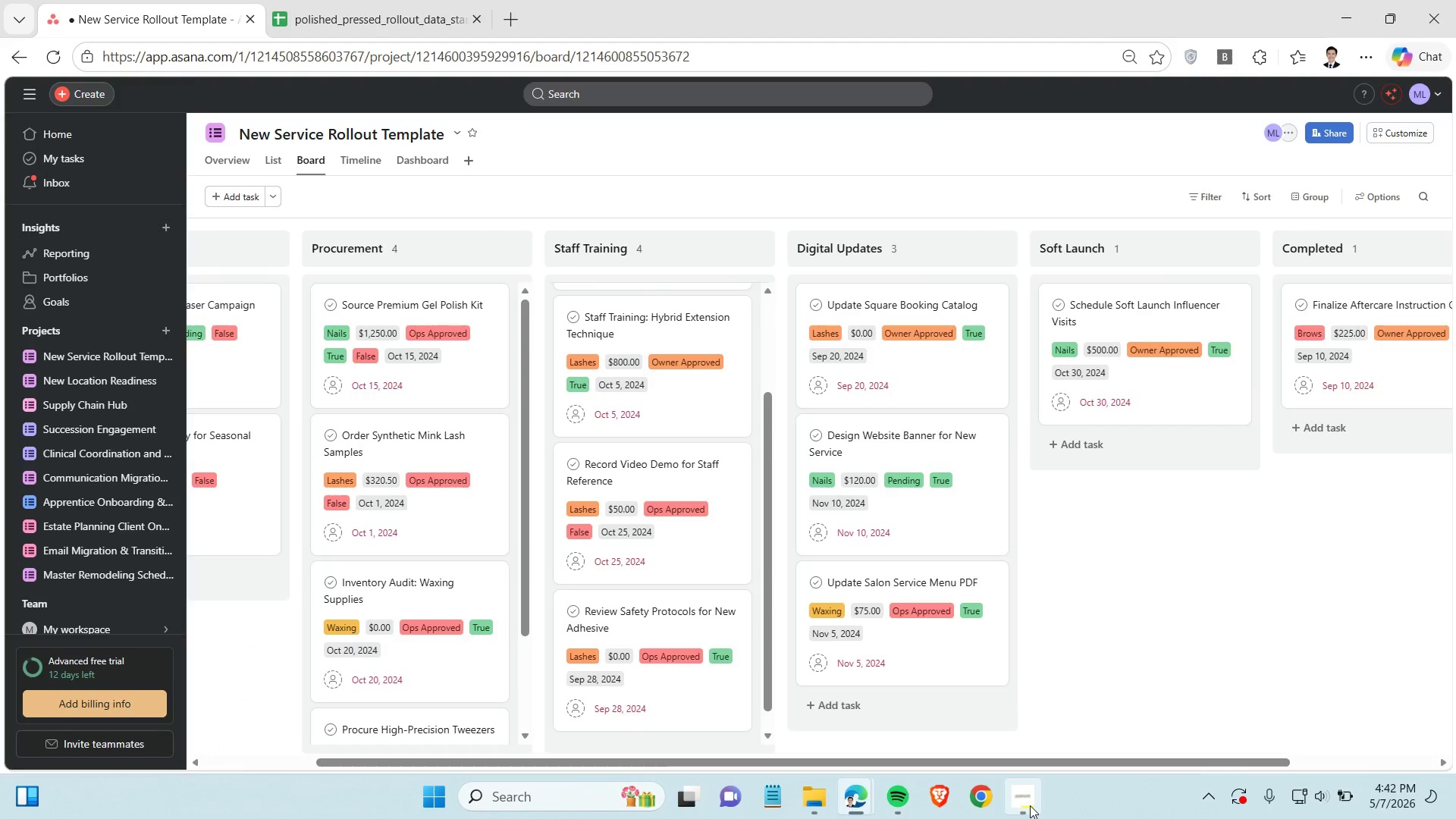 
left_click([1030, 805])